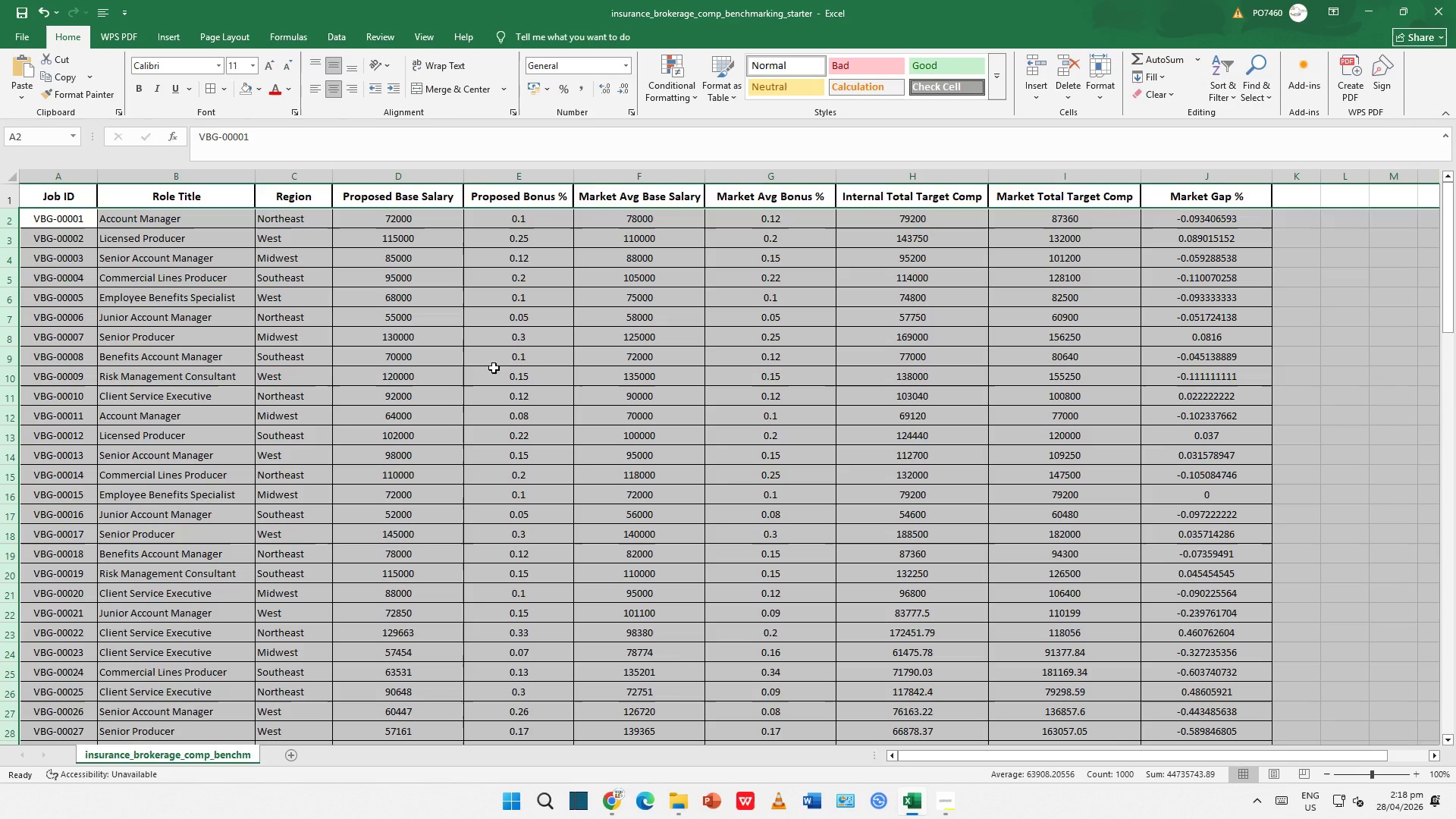 
left_click([267, 61])
 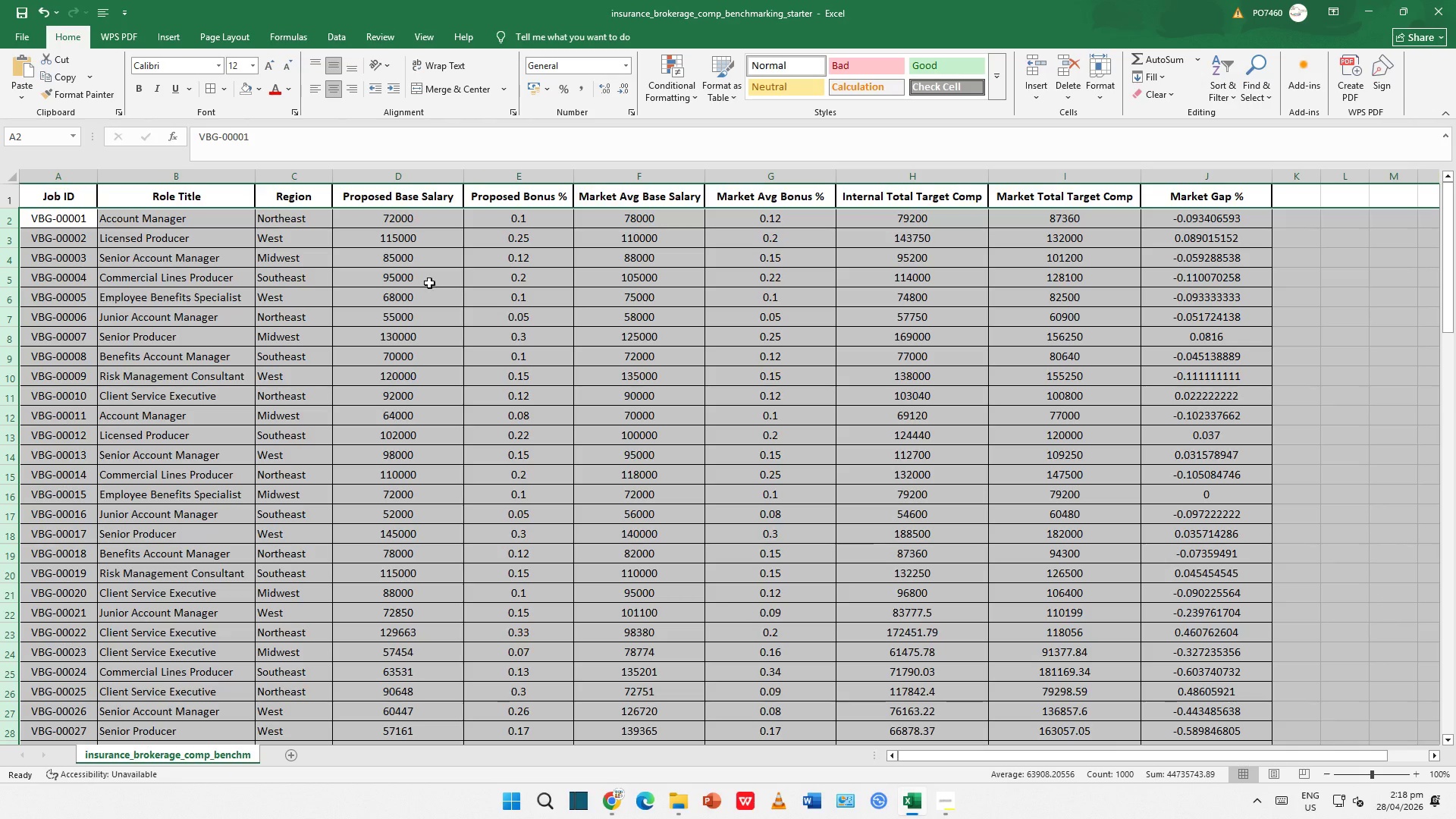 
left_click([214, 203])
 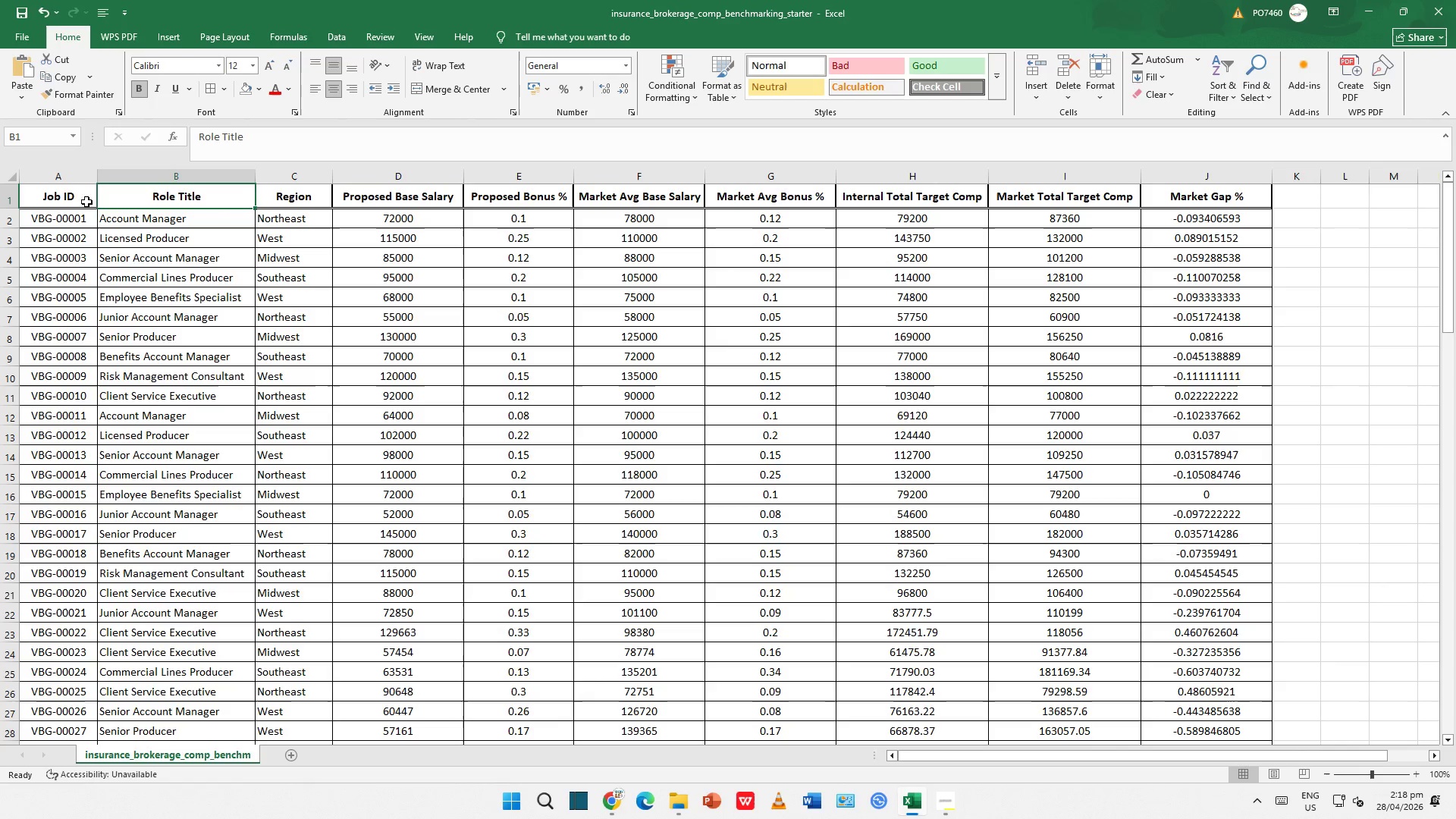 
left_click_drag(start_coordinate=[75, 200], to_coordinate=[824, 189])
 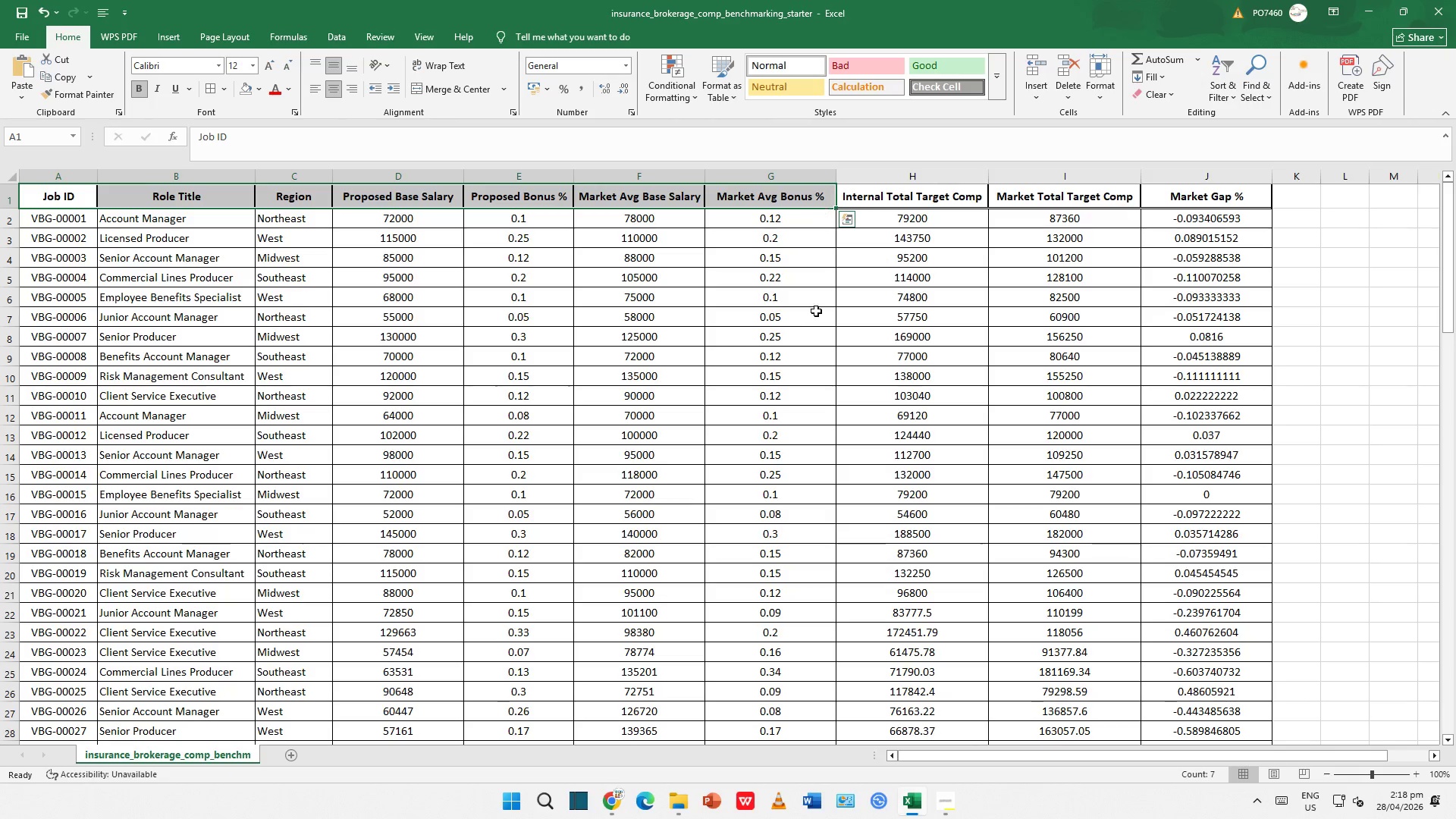 
left_click([817, 315])
 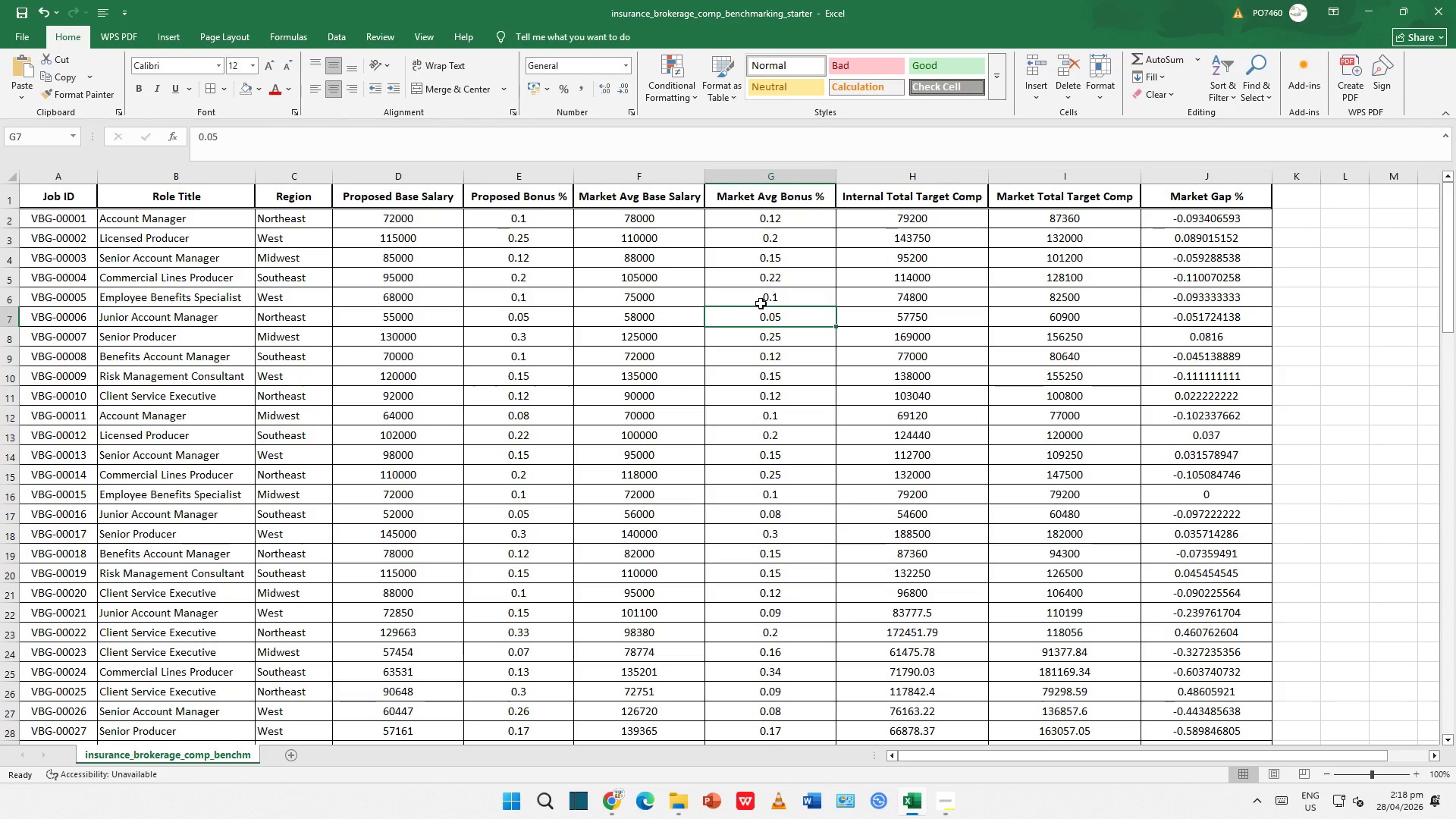 
left_click([746, 301])
 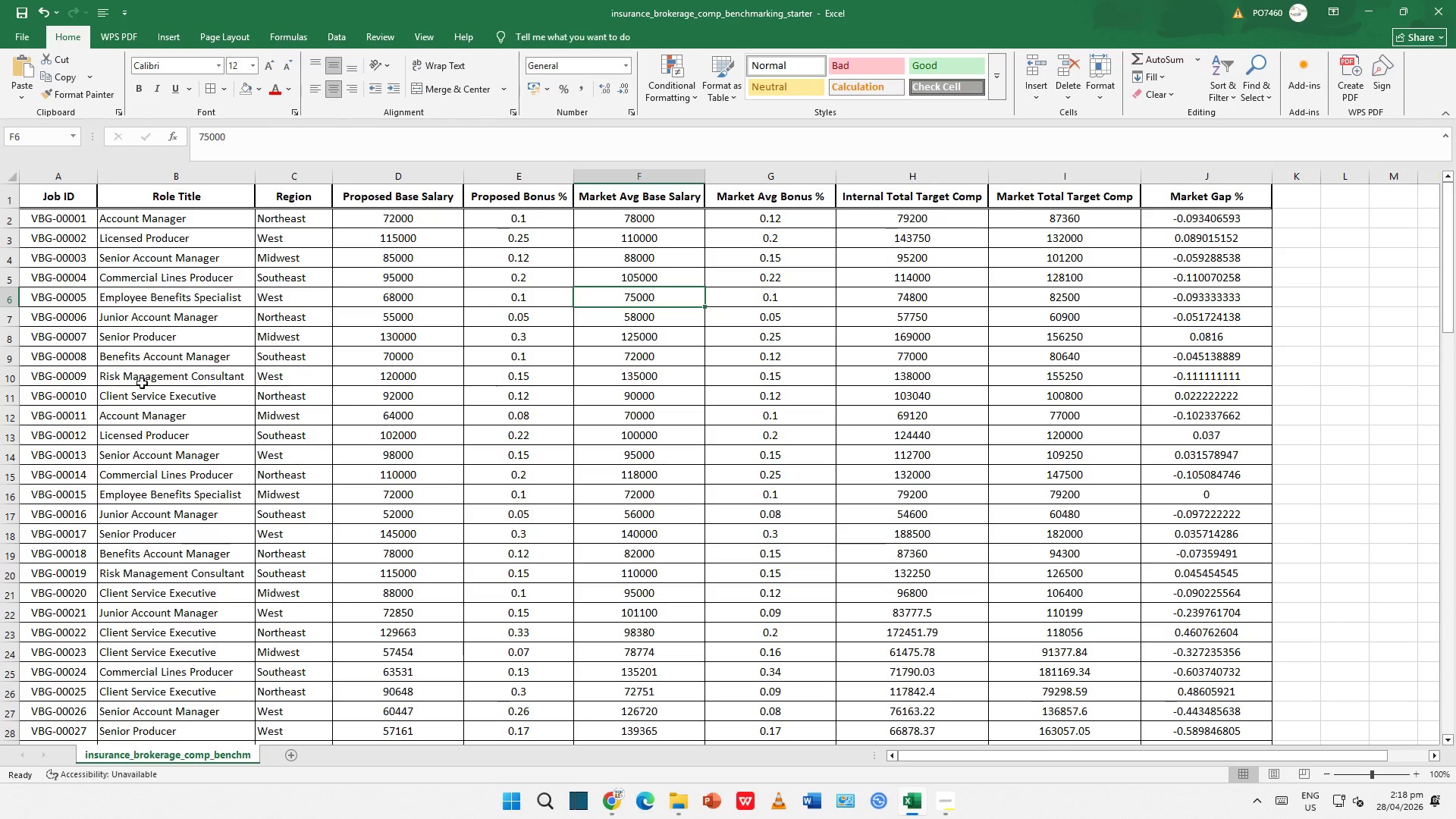 
scroll: coordinate [405, 364], scroll_direction: down, amount: 25.0
 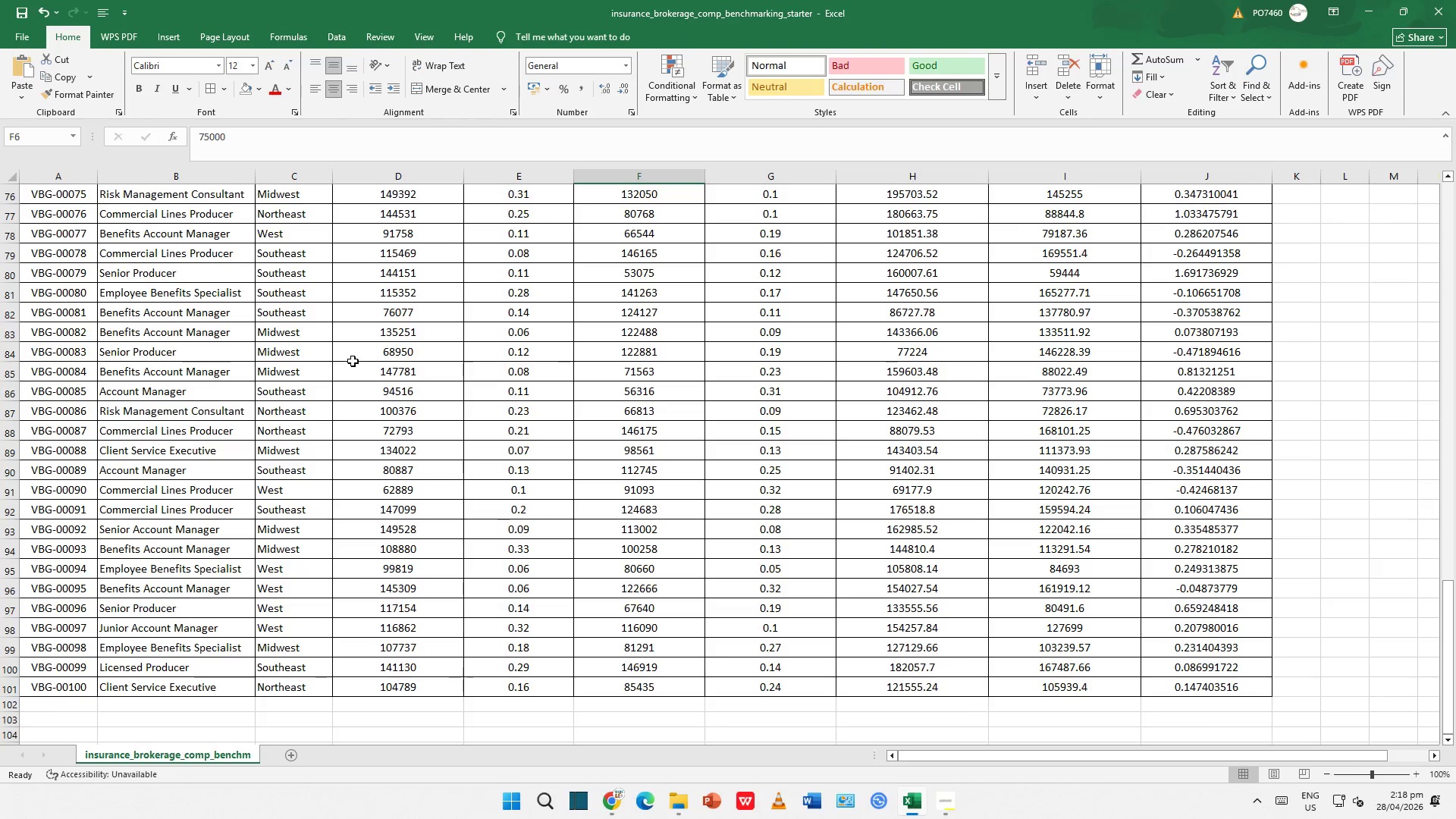 
hold_key(key=ControlLeft, duration=0.84)
scroll: coordinate [316, 364], scroll_direction: down, amount: 1.0
 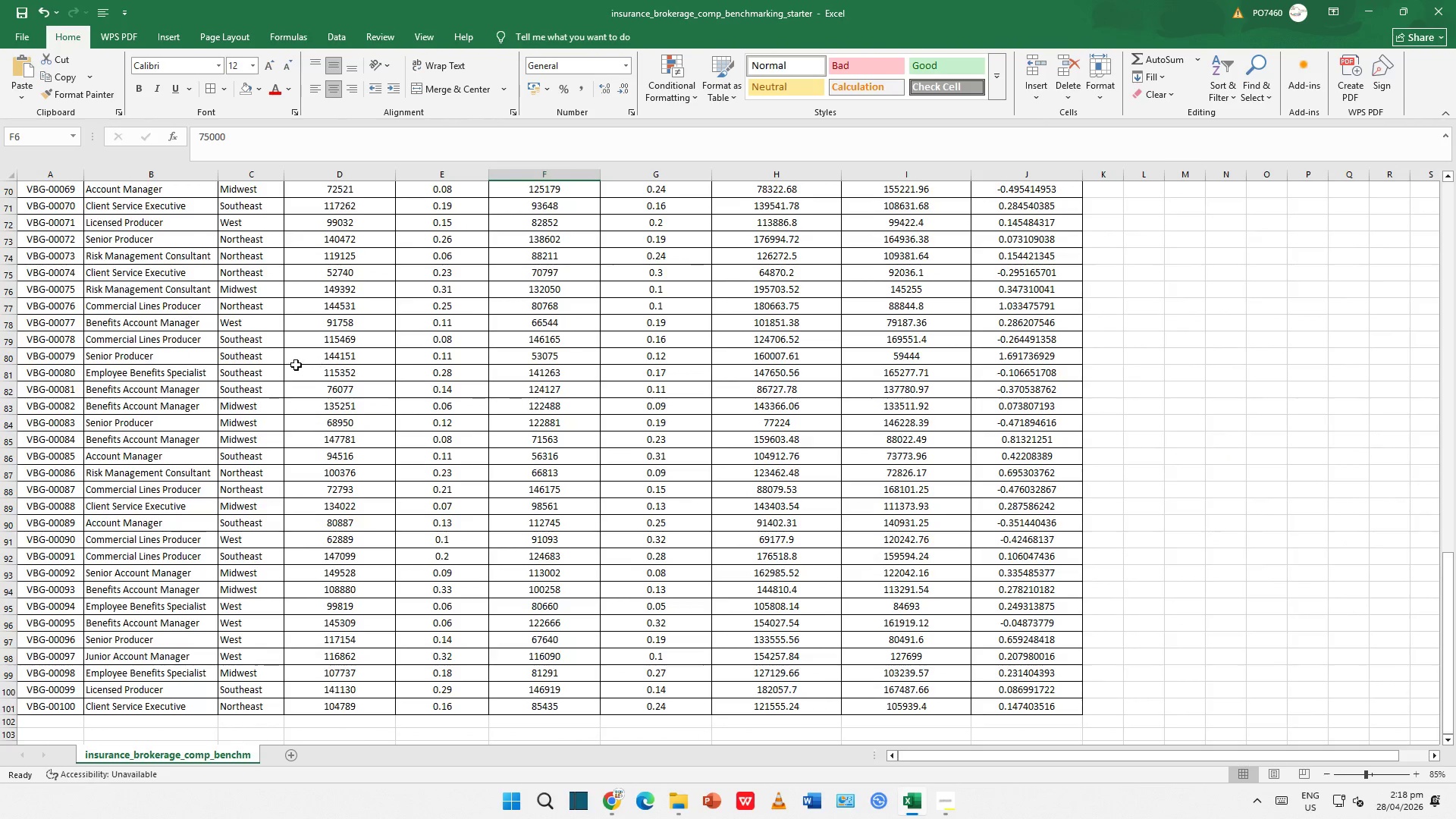 
scroll: coordinate [291, 365], scroll_direction: up, amount: 29.0
 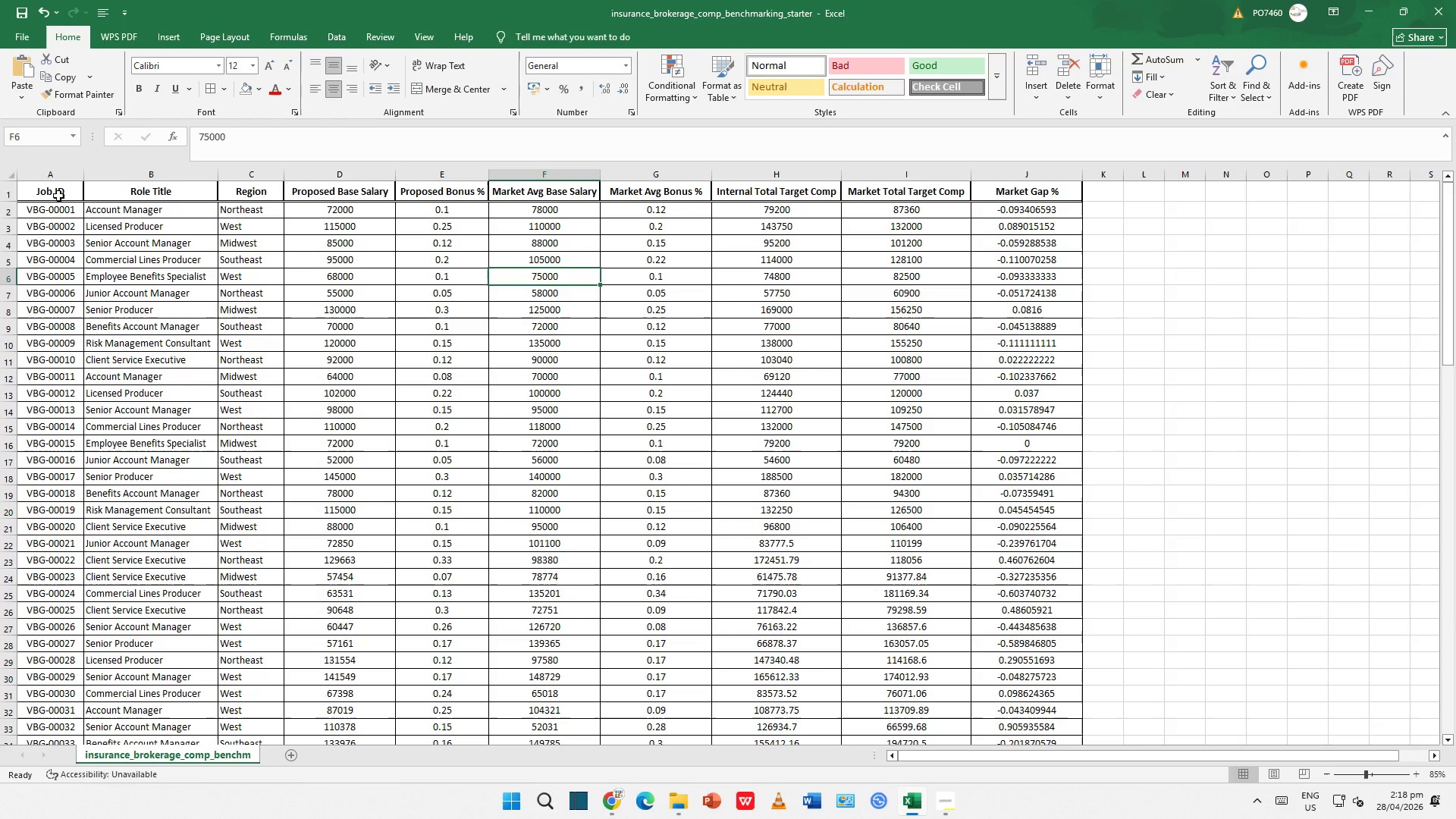 
left_click([57, 196])
 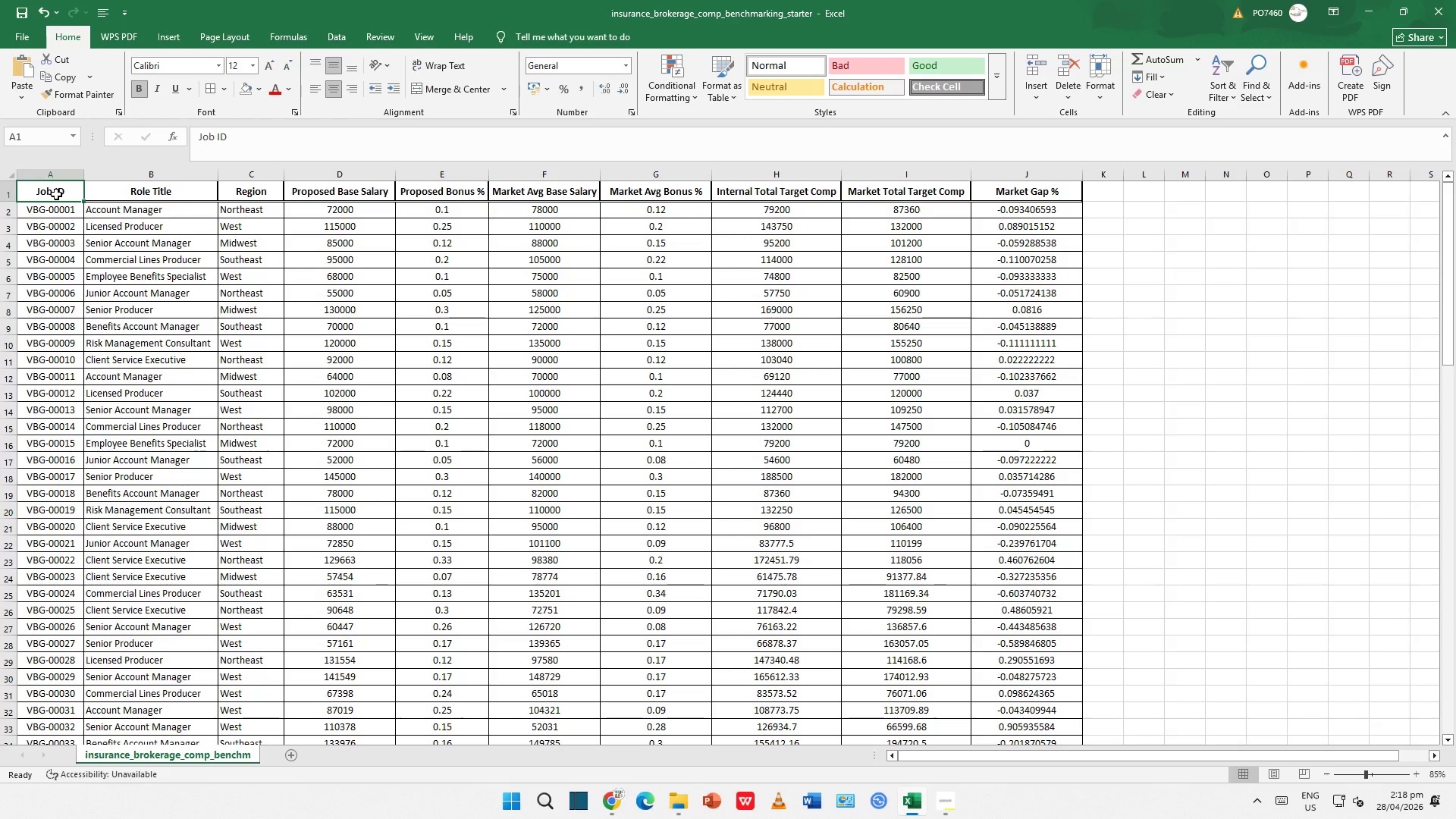 
left_click_drag(start_coordinate=[56, 194], to_coordinate=[1036, 714])
 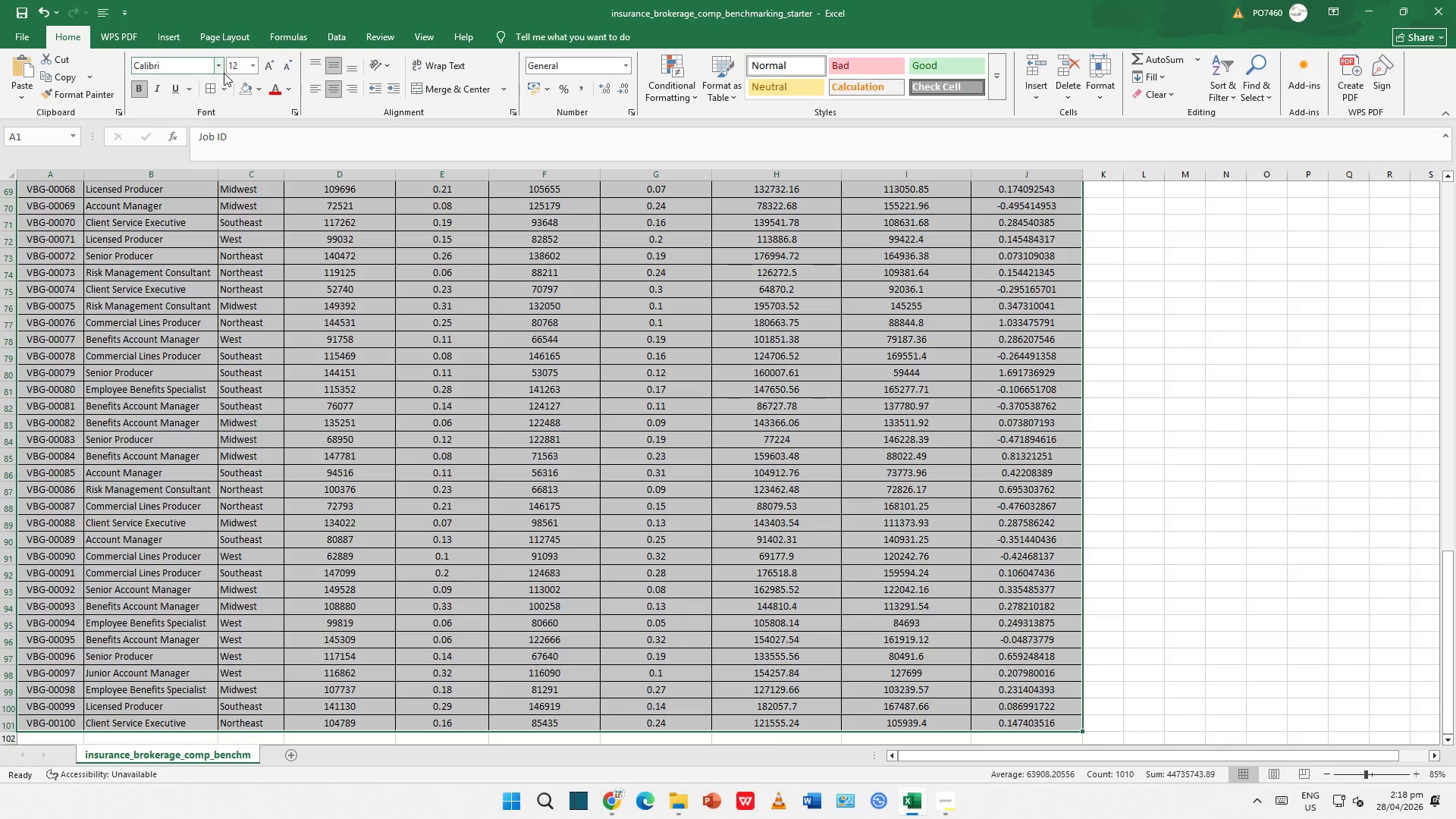 
left_click([224, 72])
 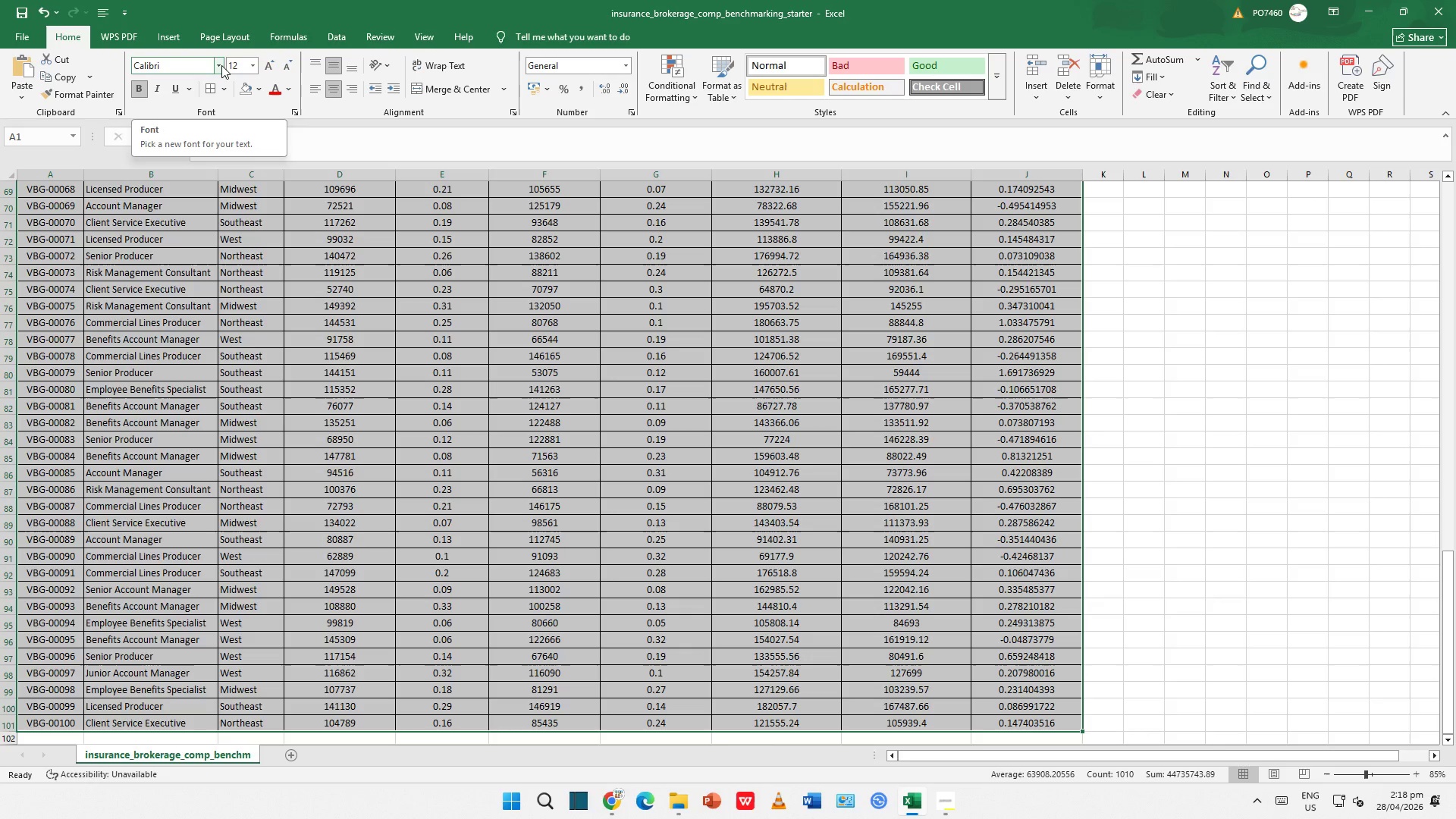 
left_click([221, 65])
 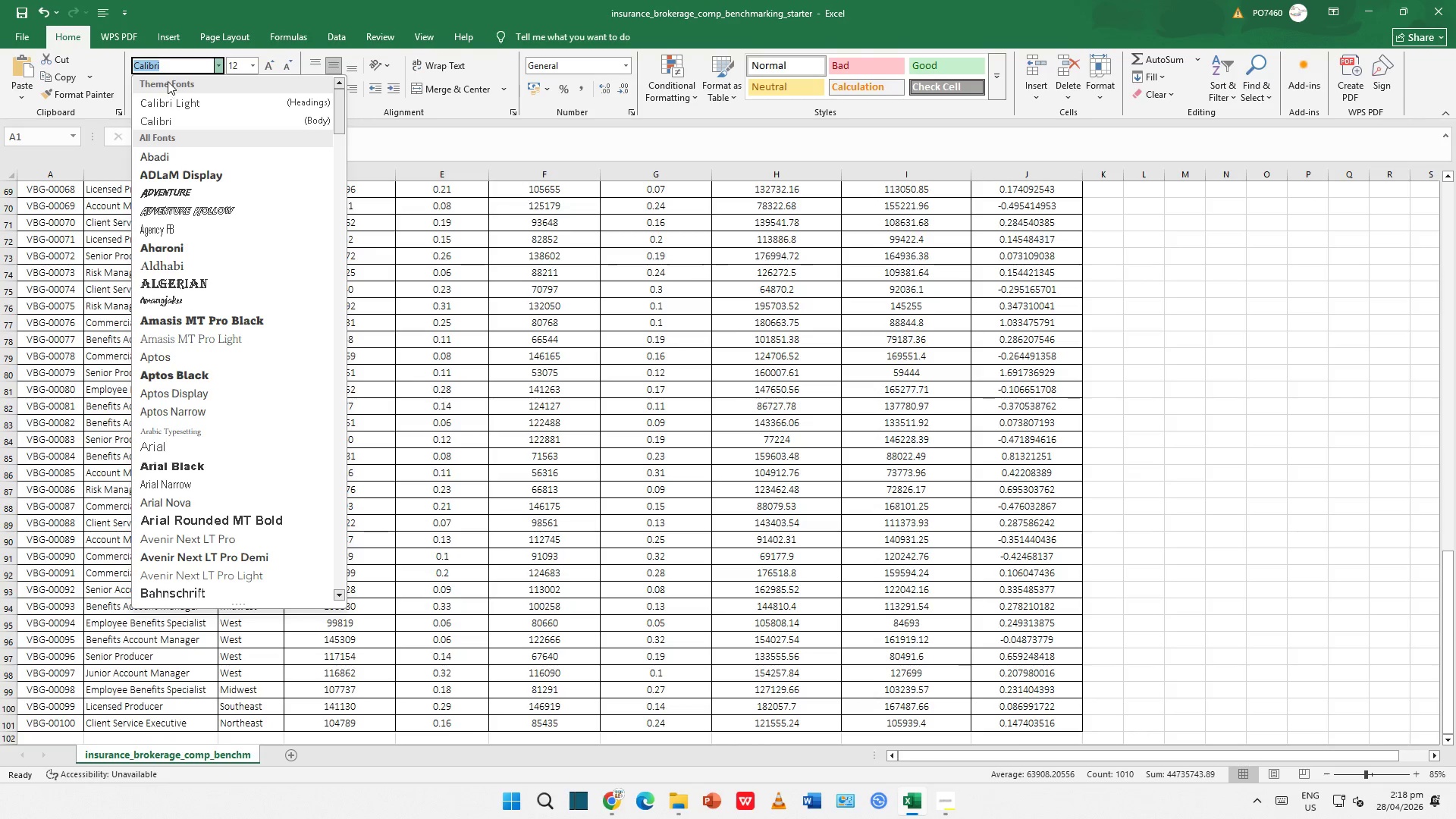 
type(times)
 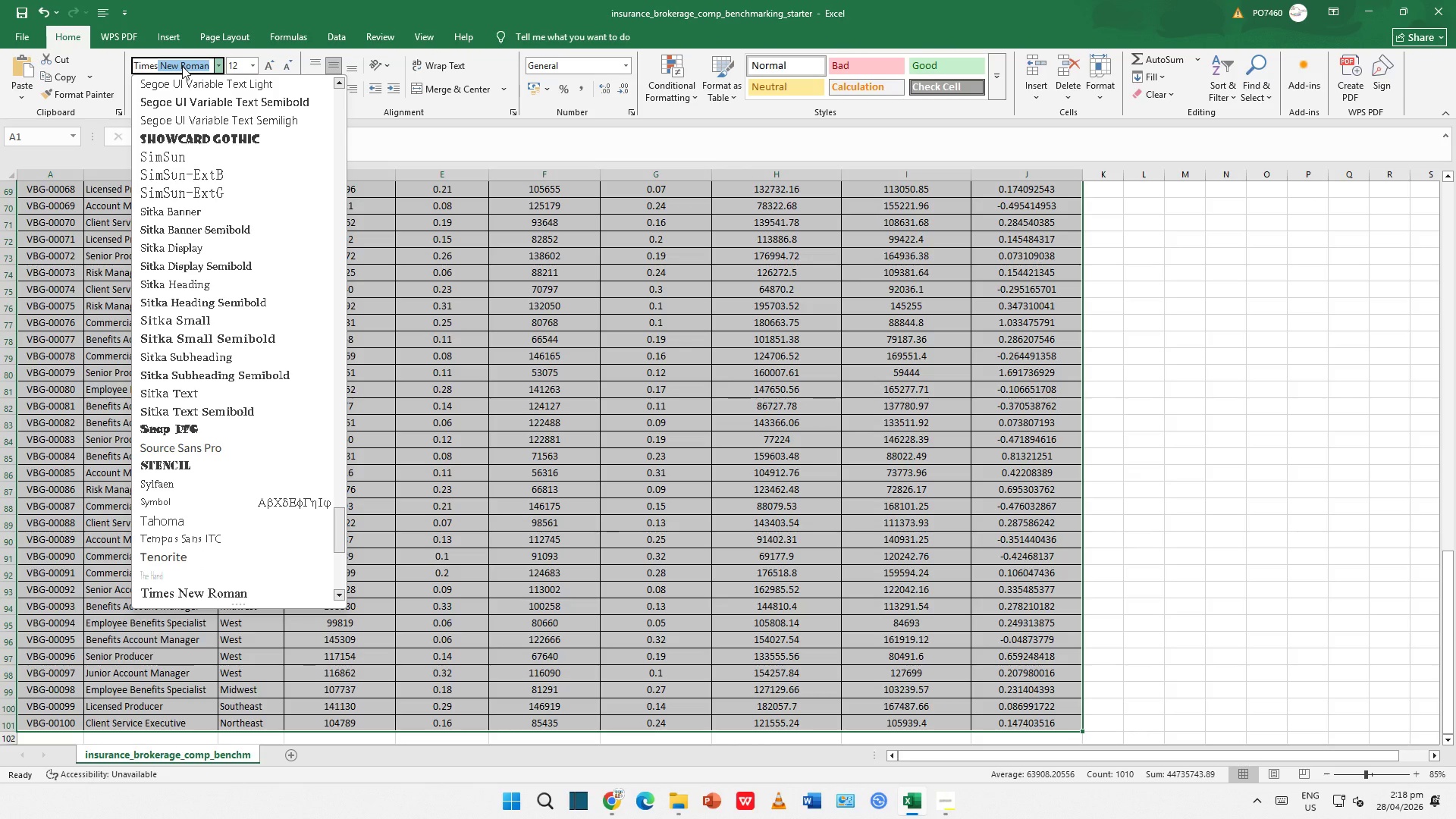 
left_click([182, 66])
 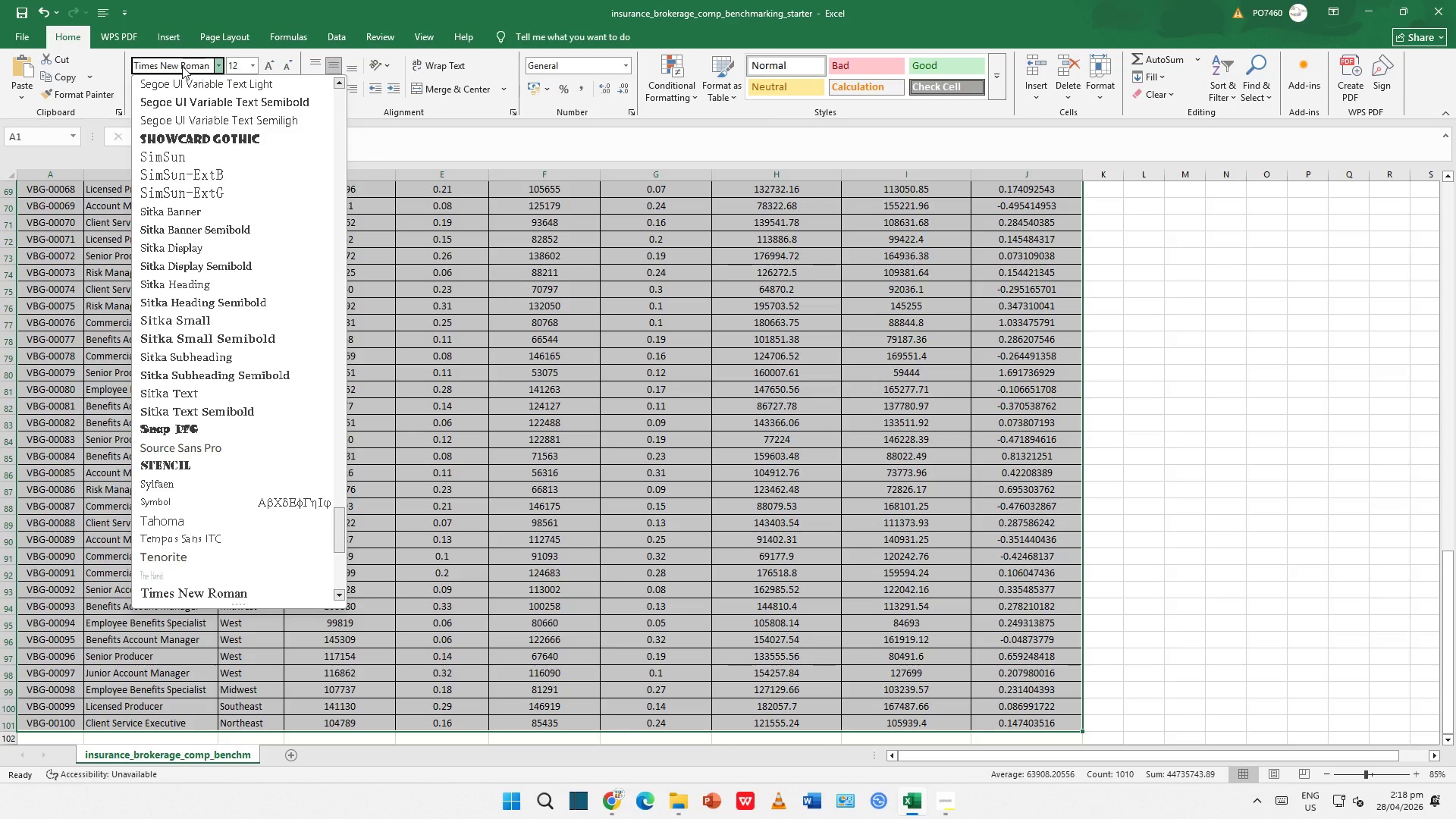 
key(Enter)
 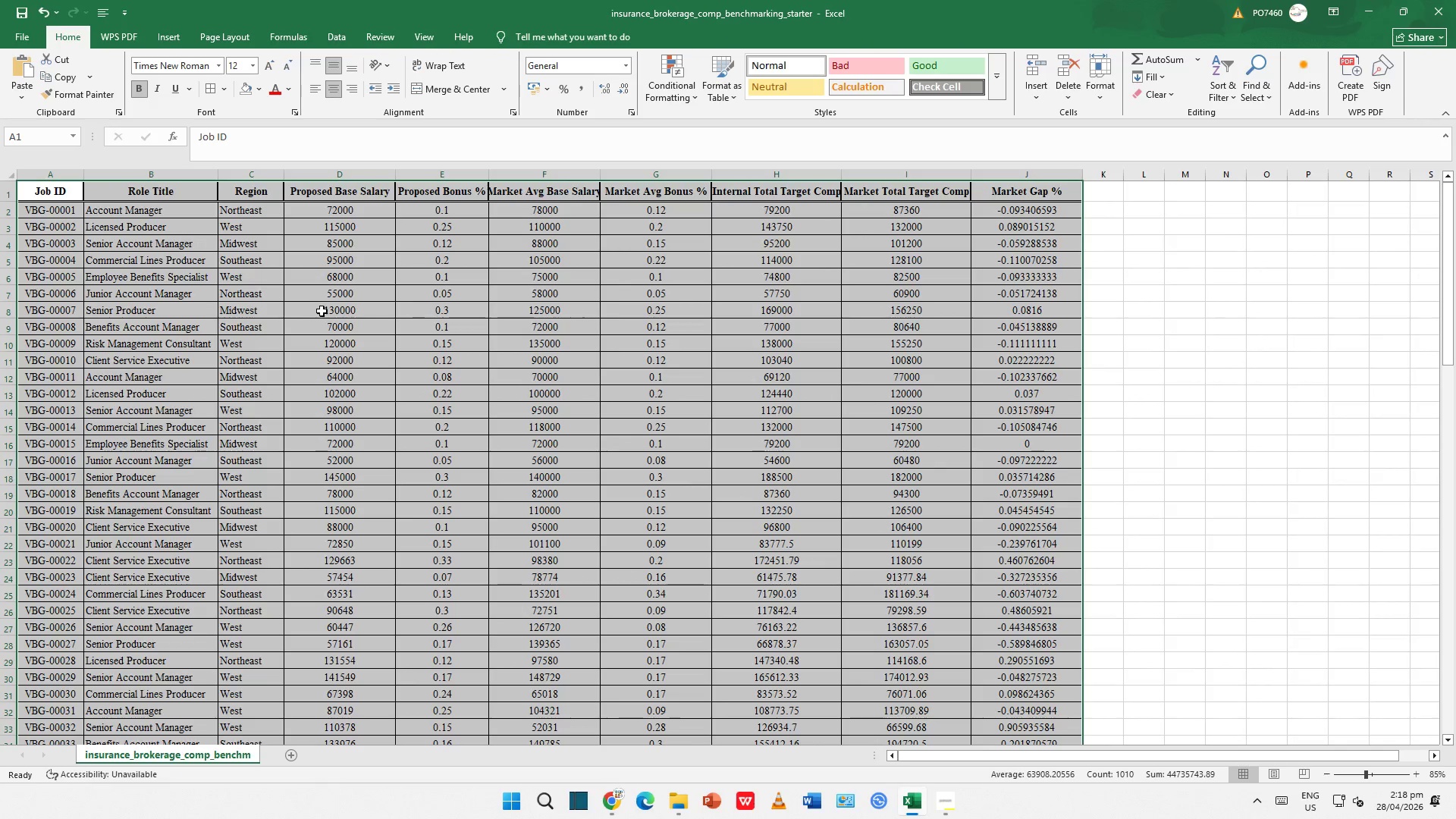 
left_click([300, 328])
 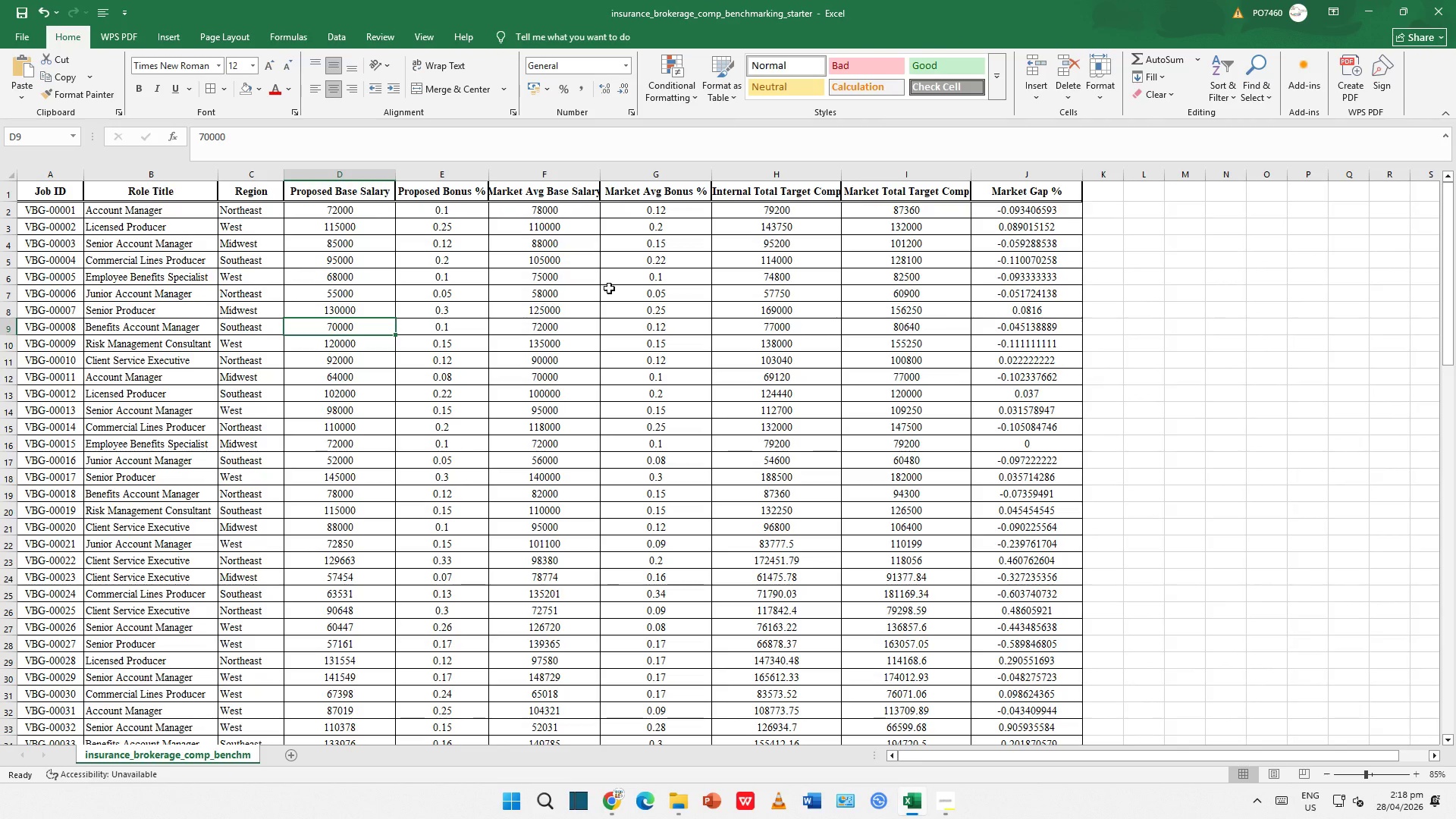 
hold_key(key=ControlLeft, duration=0.97)
 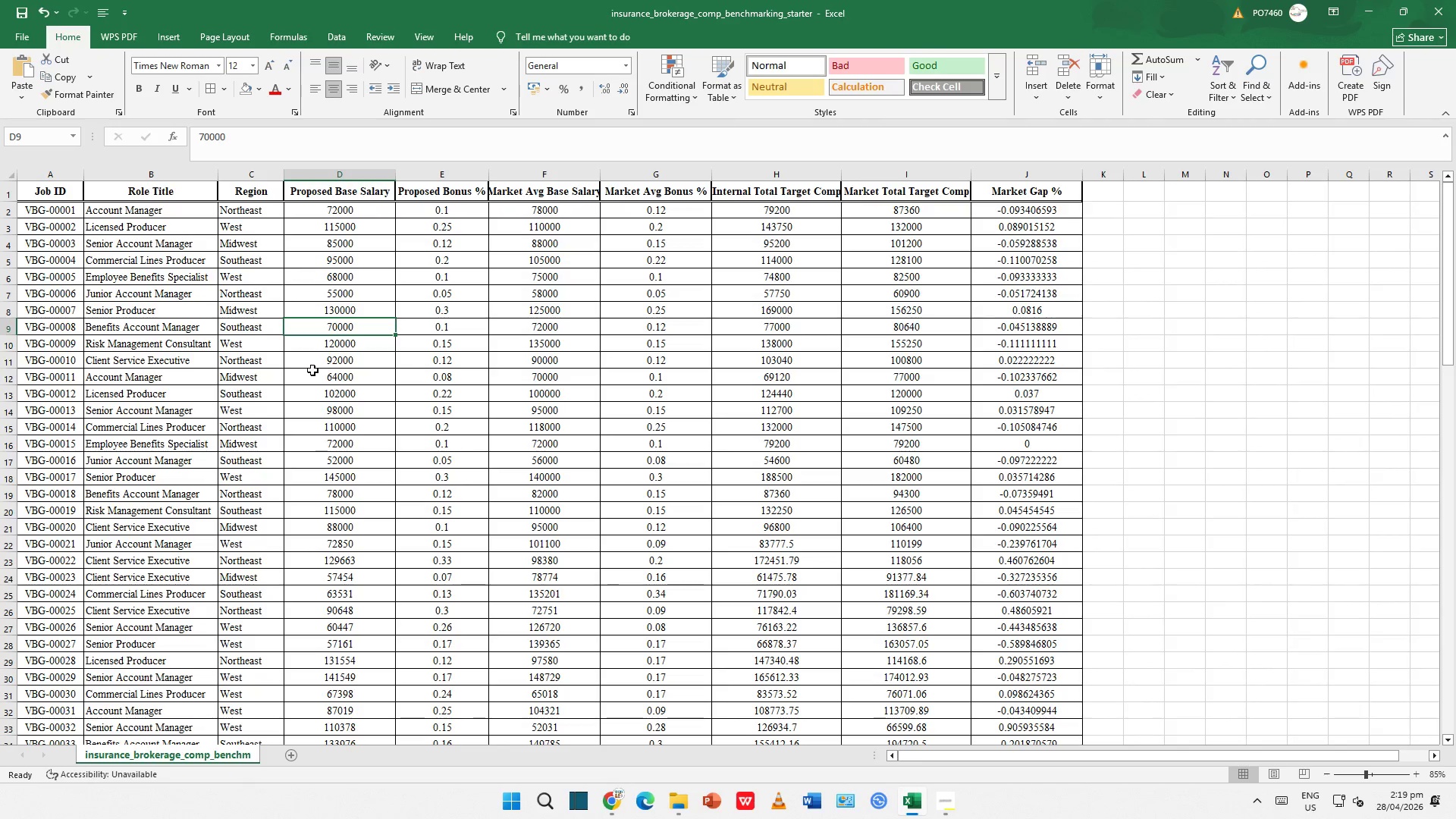 
key(Control+Z)
 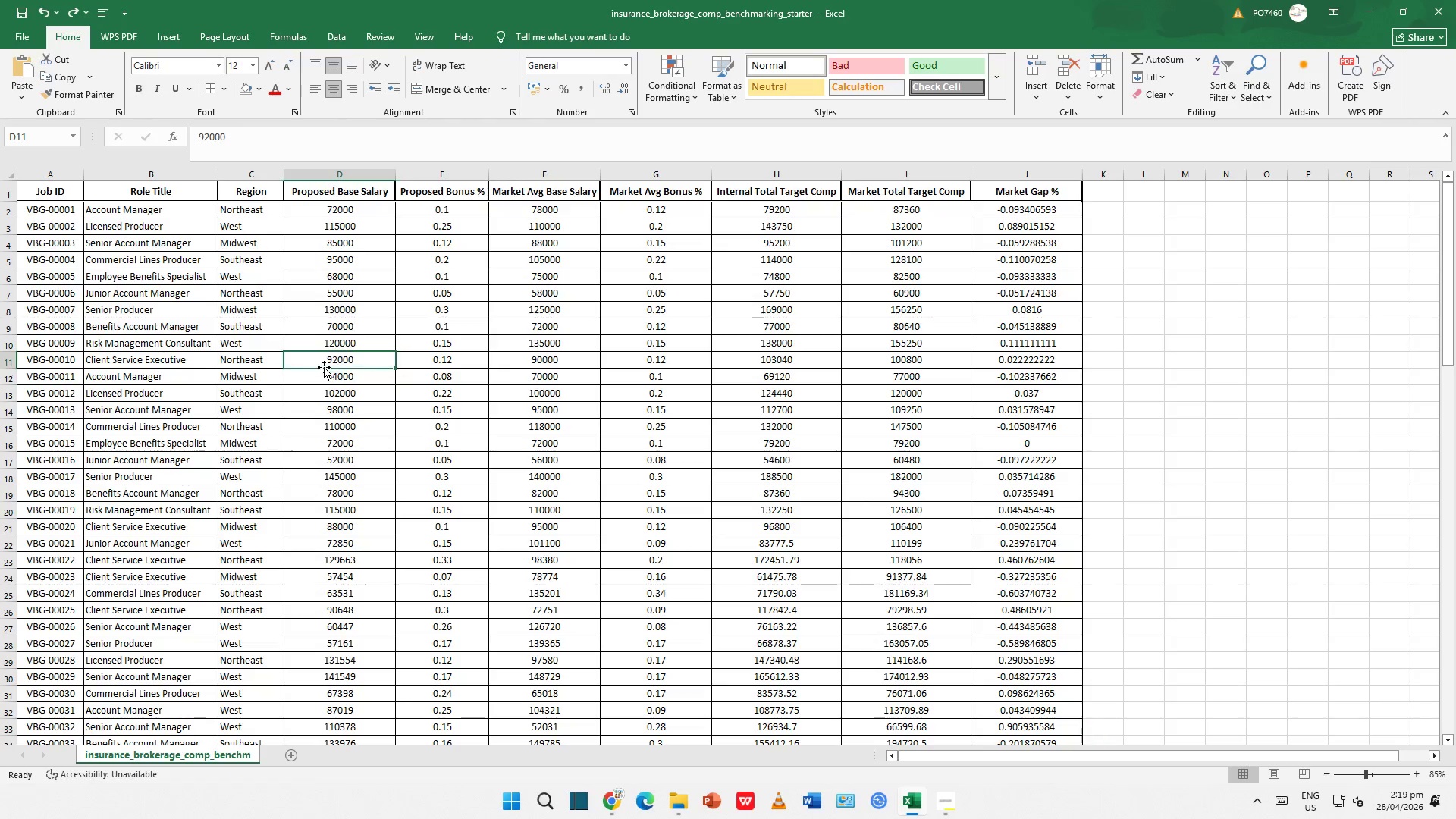 
double_click([597, 397])
 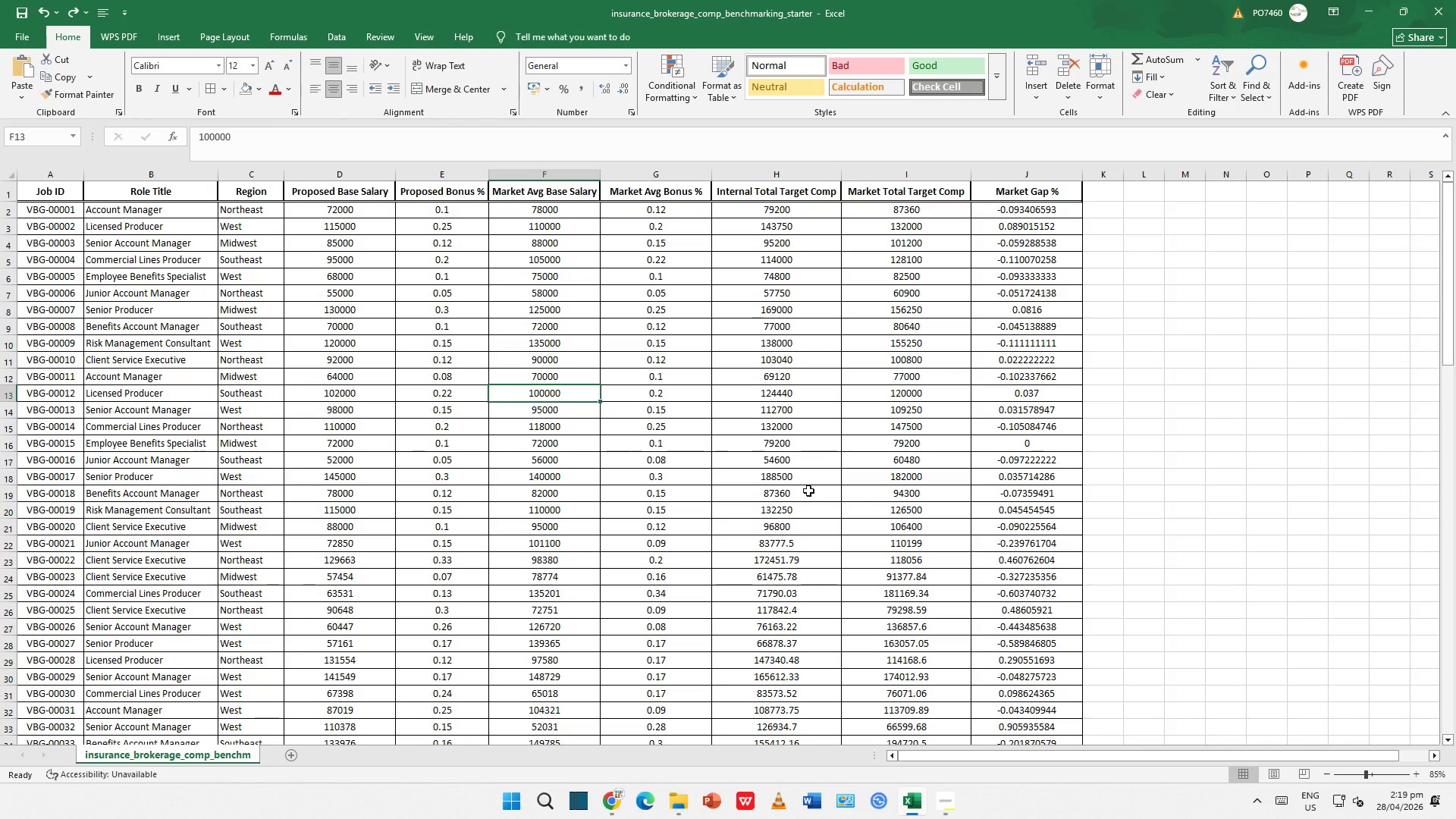 
triple_click([830, 495])
 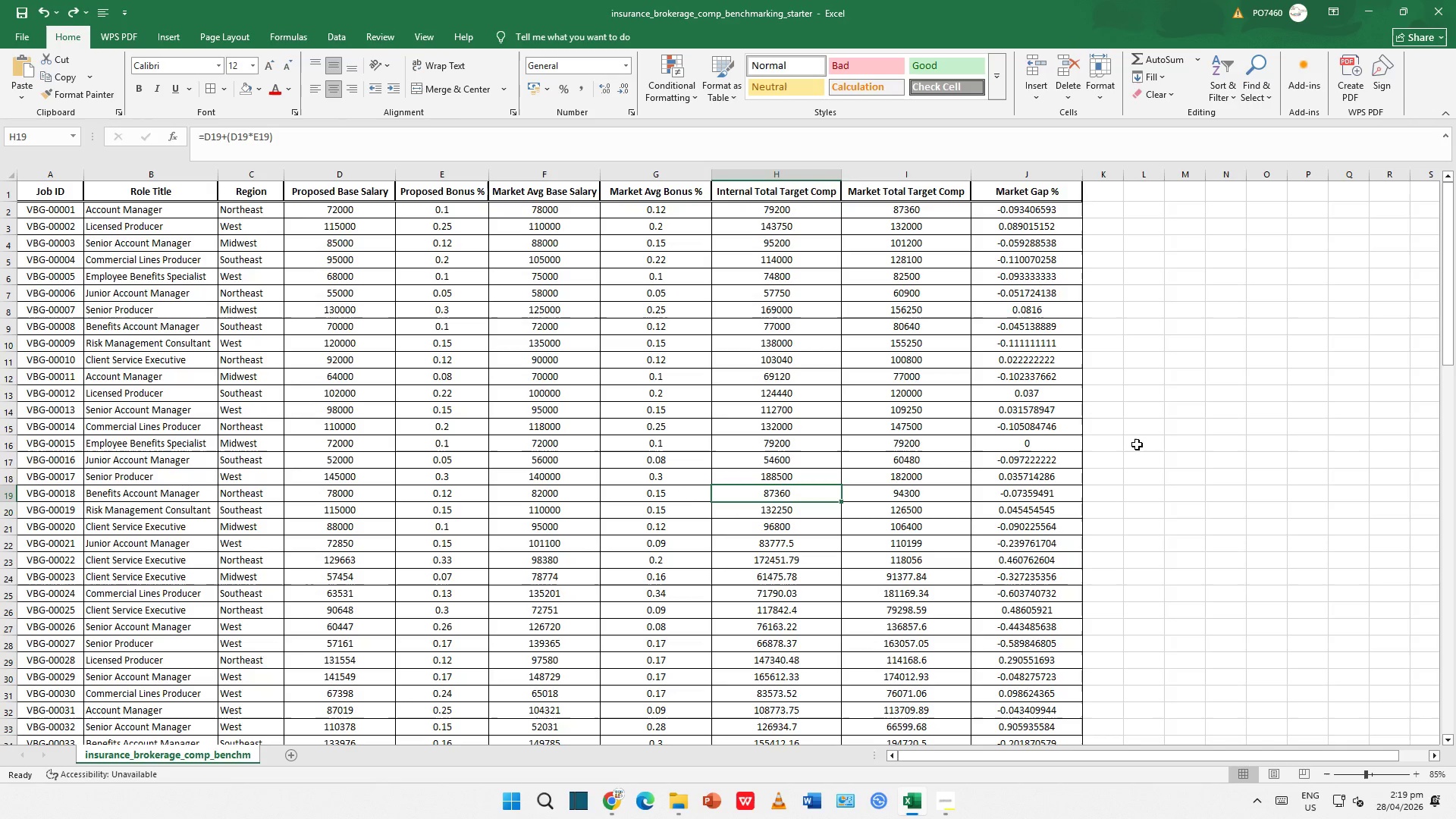 
triple_click([1139, 444])
 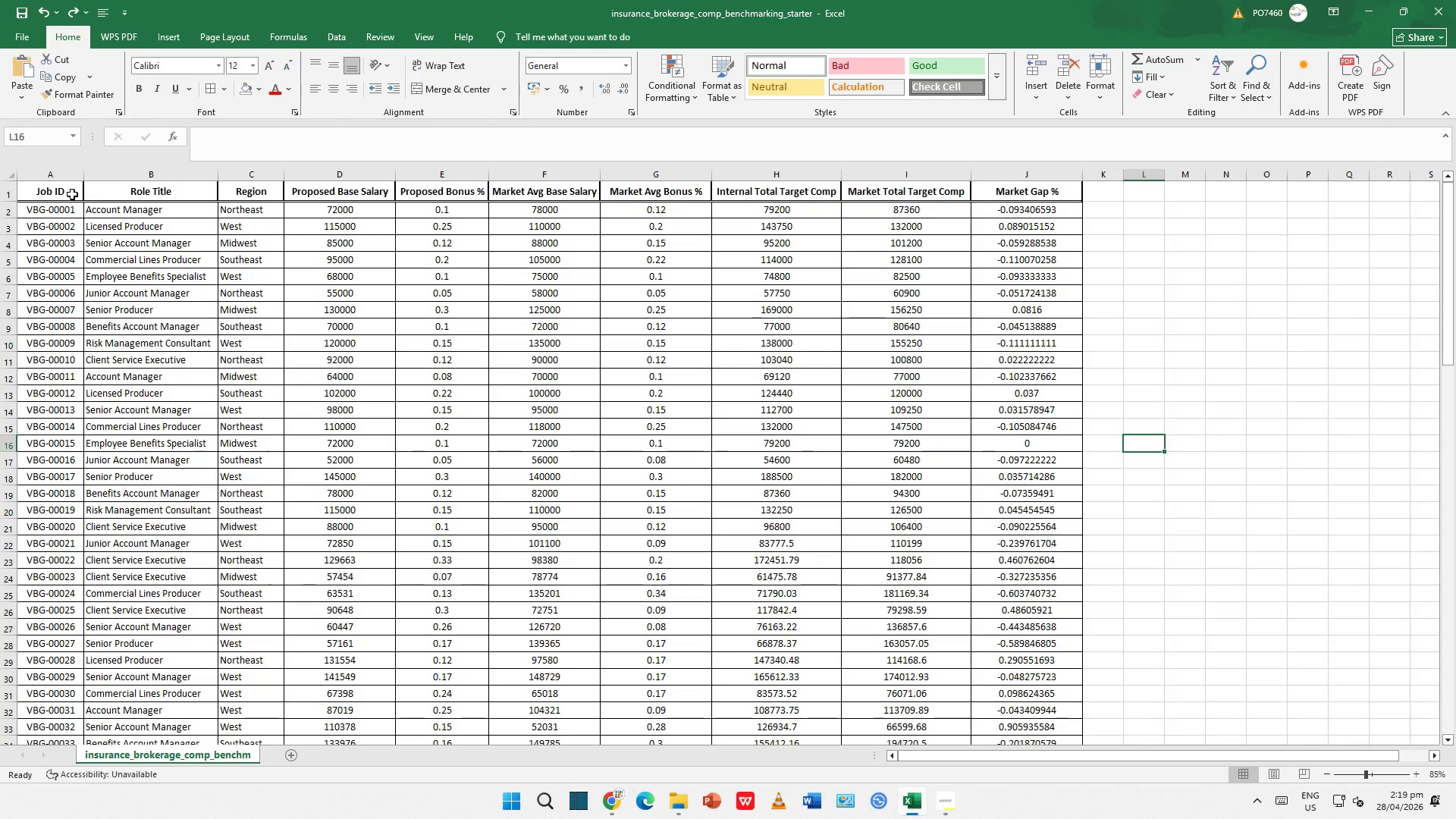 
hold_key(key=ControlLeft, duration=0.72)
 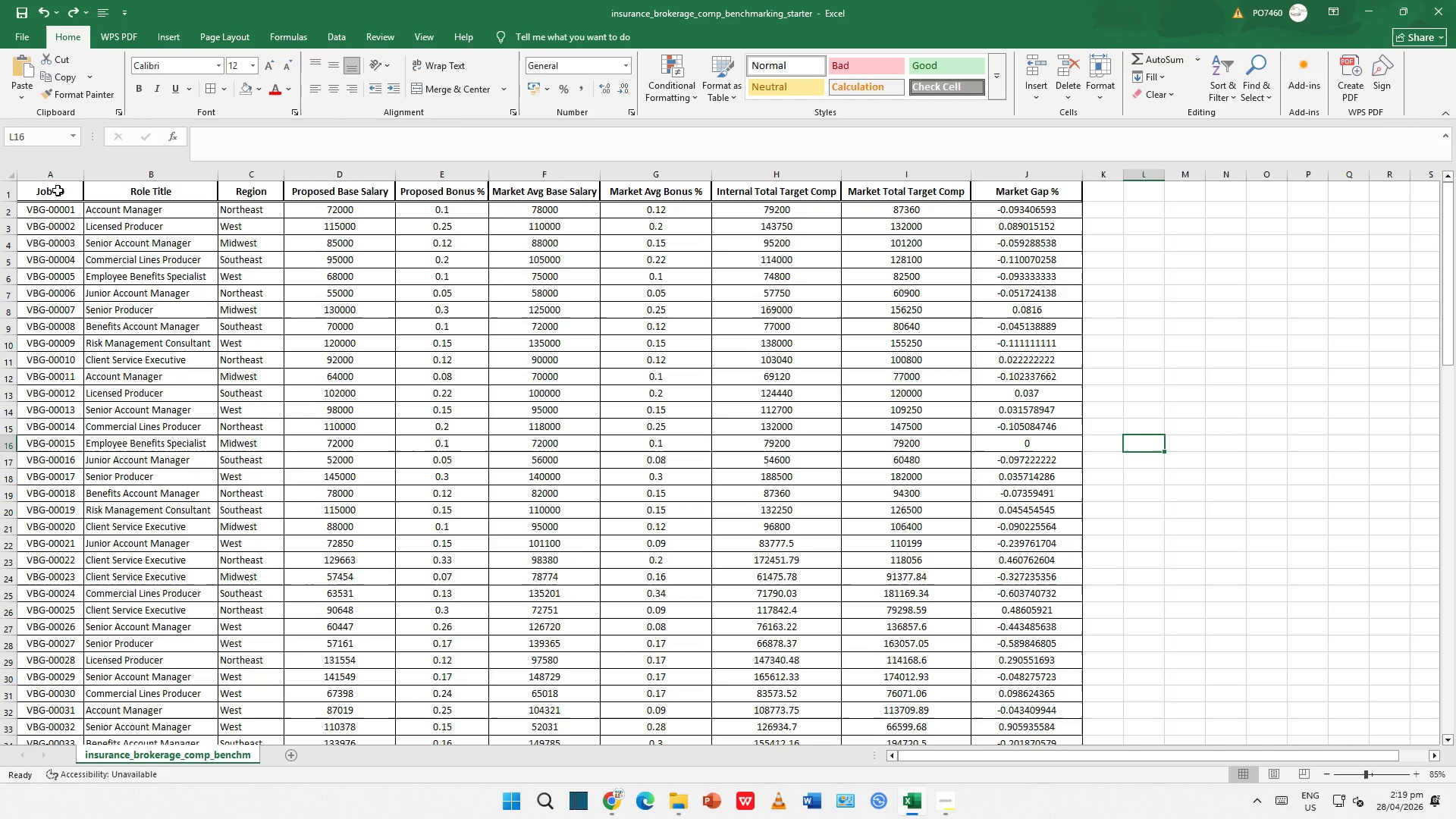 
left_click_drag(start_coordinate=[58, 190], to_coordinate=[1031, 708])
 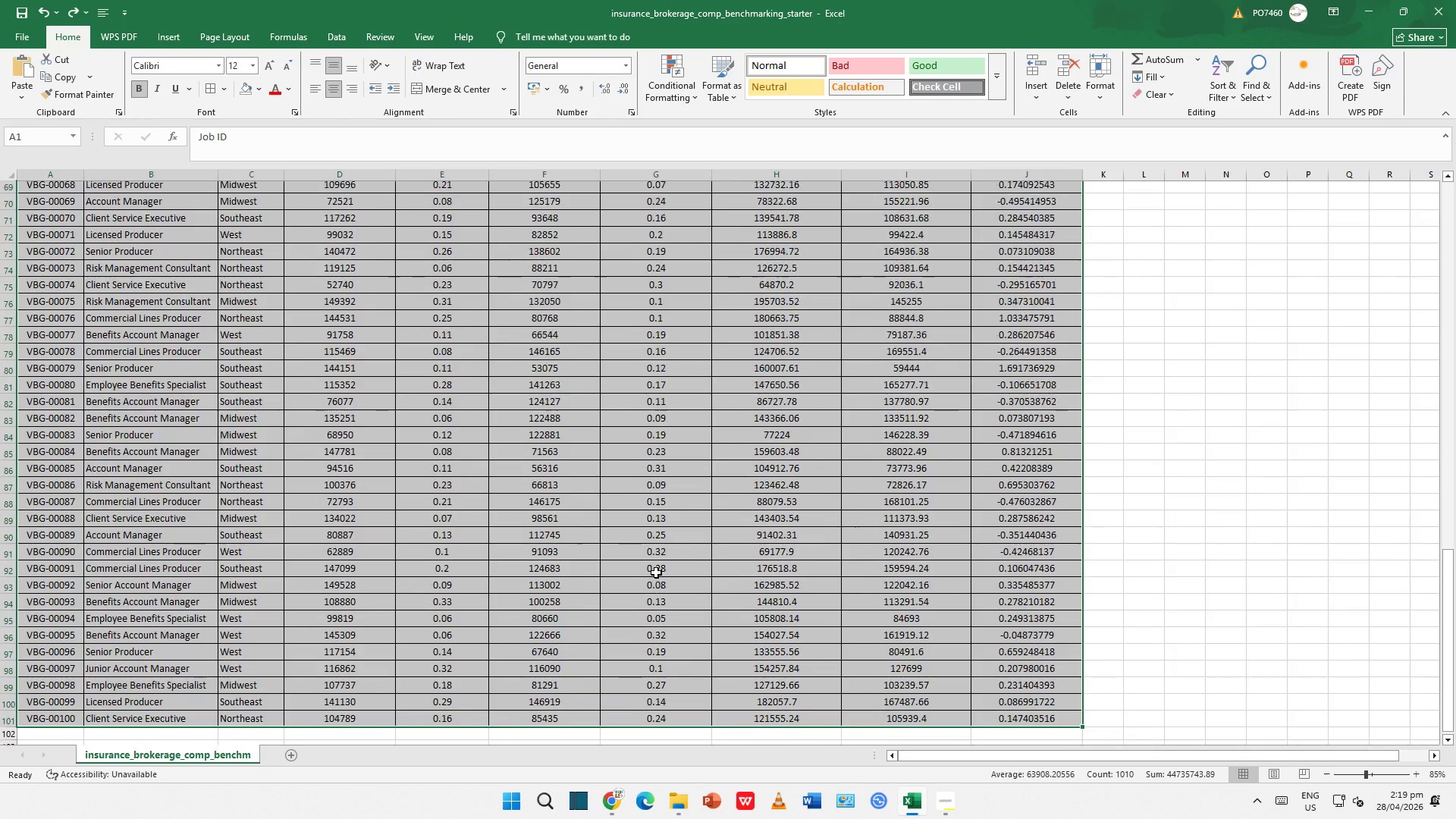 
scroll: coordinate [656, 573], scroll_direction: up, amount: 29.0
 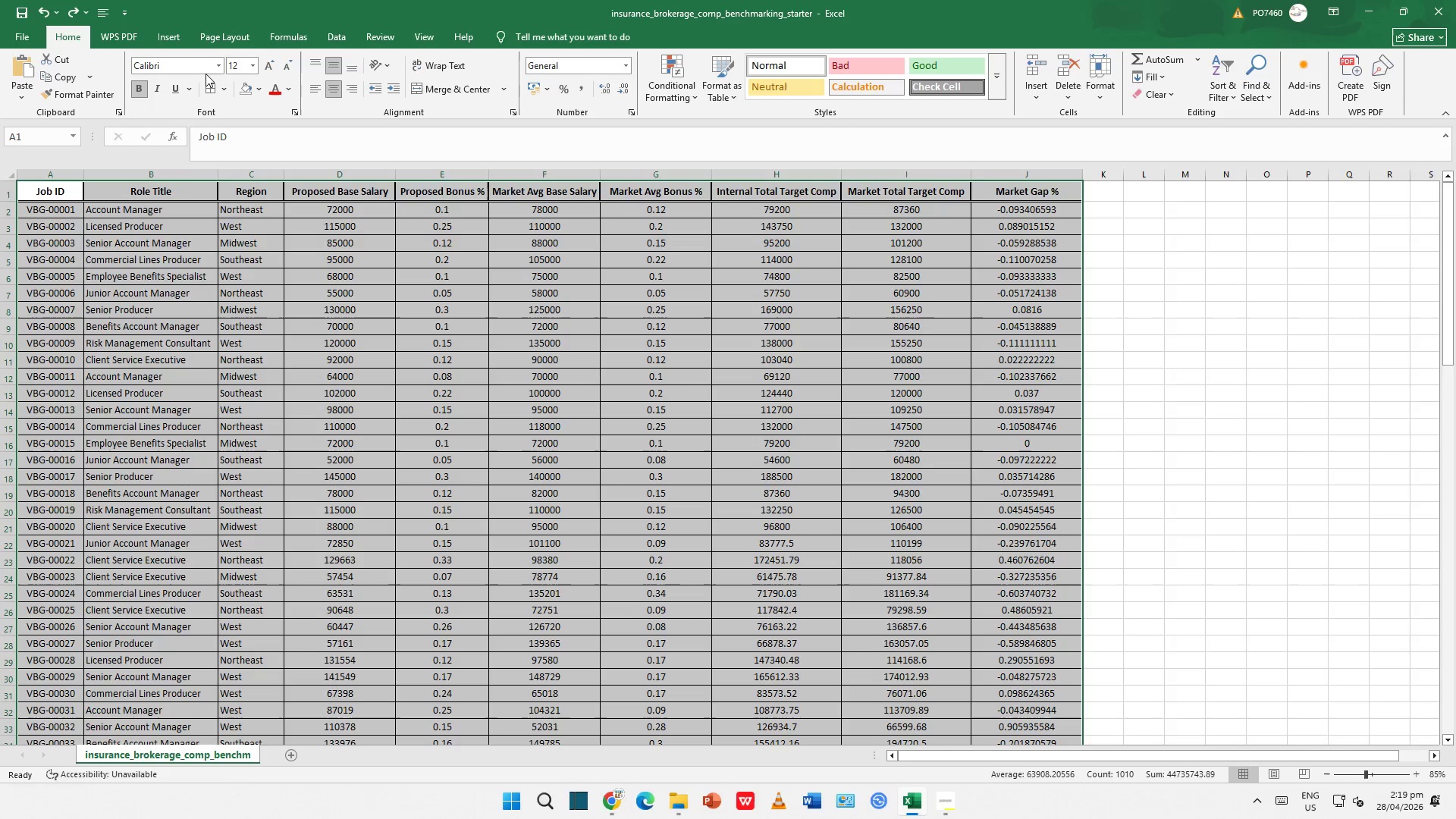 
left_click([221, 68])
 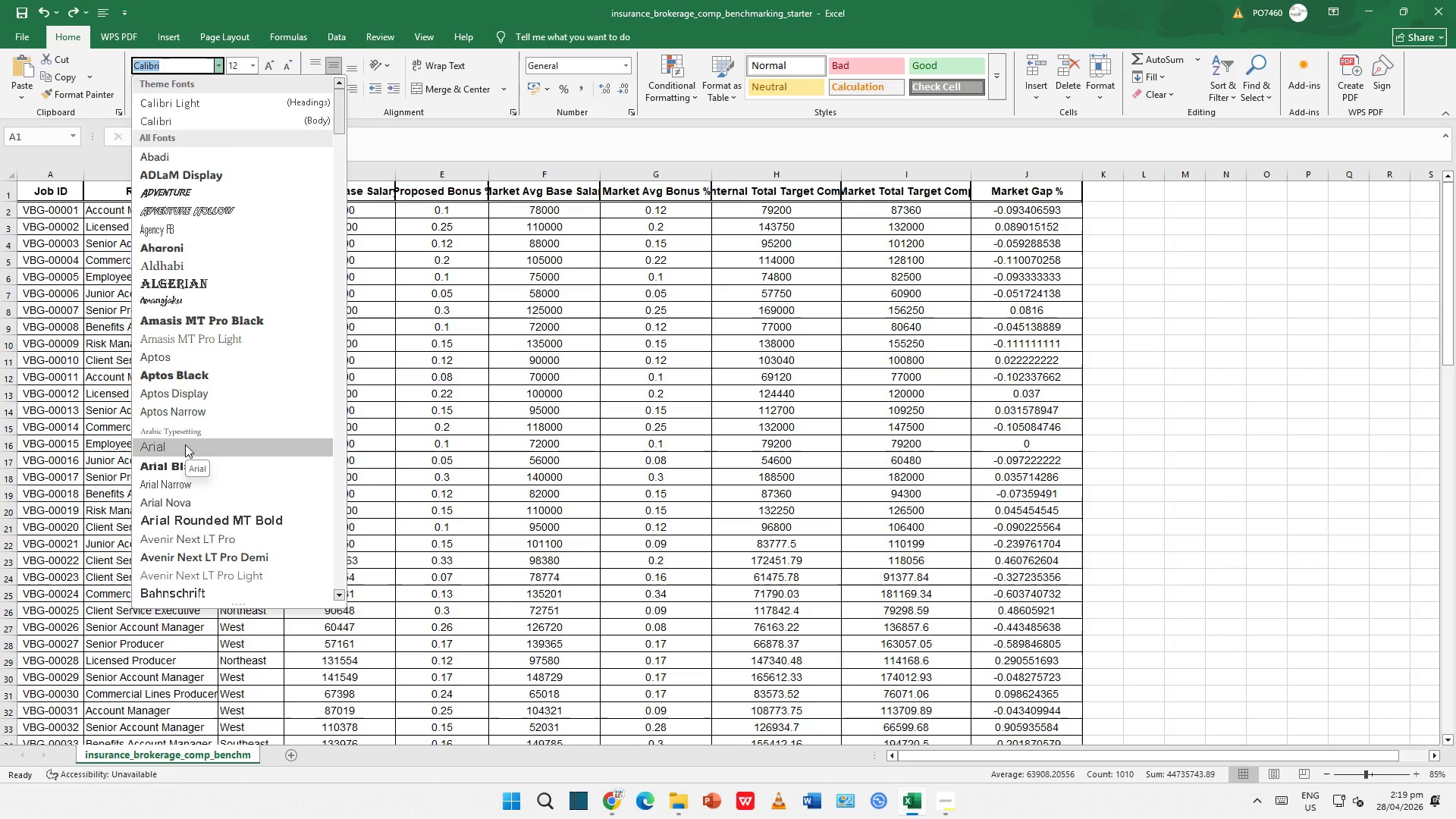 
wait(12.91)
 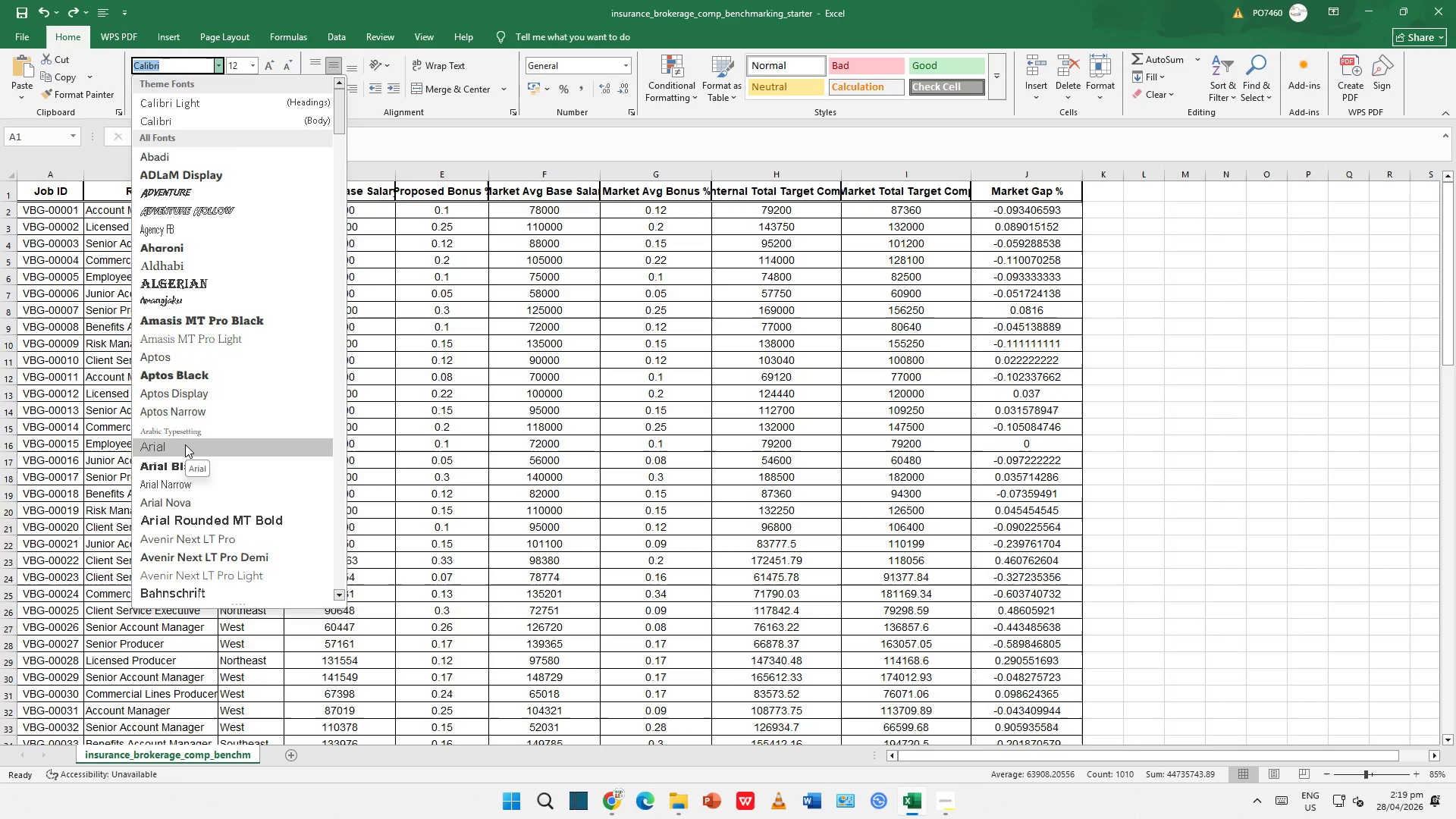 
mouse_move([184, 385])
 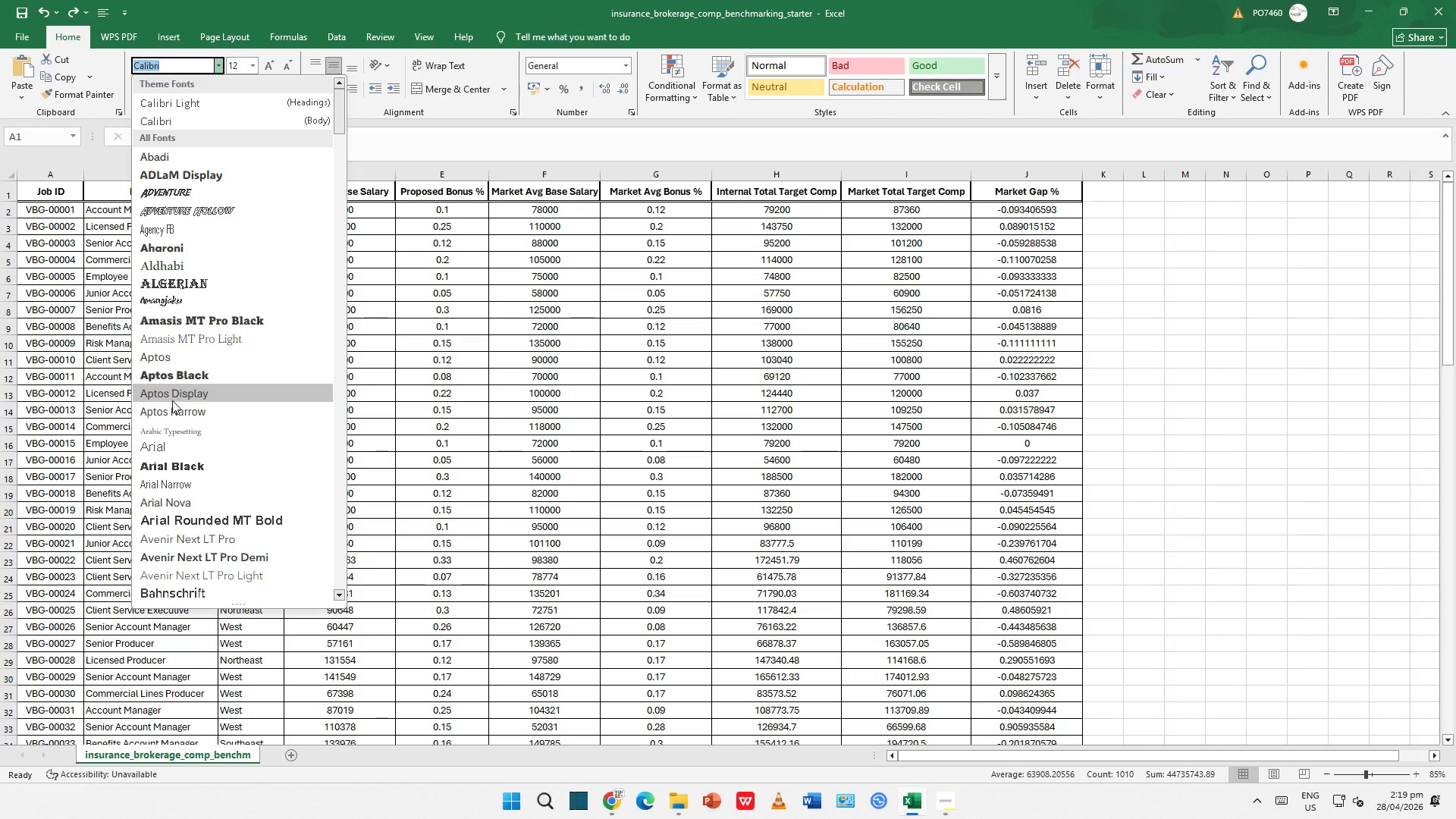 
wait(6.74)
 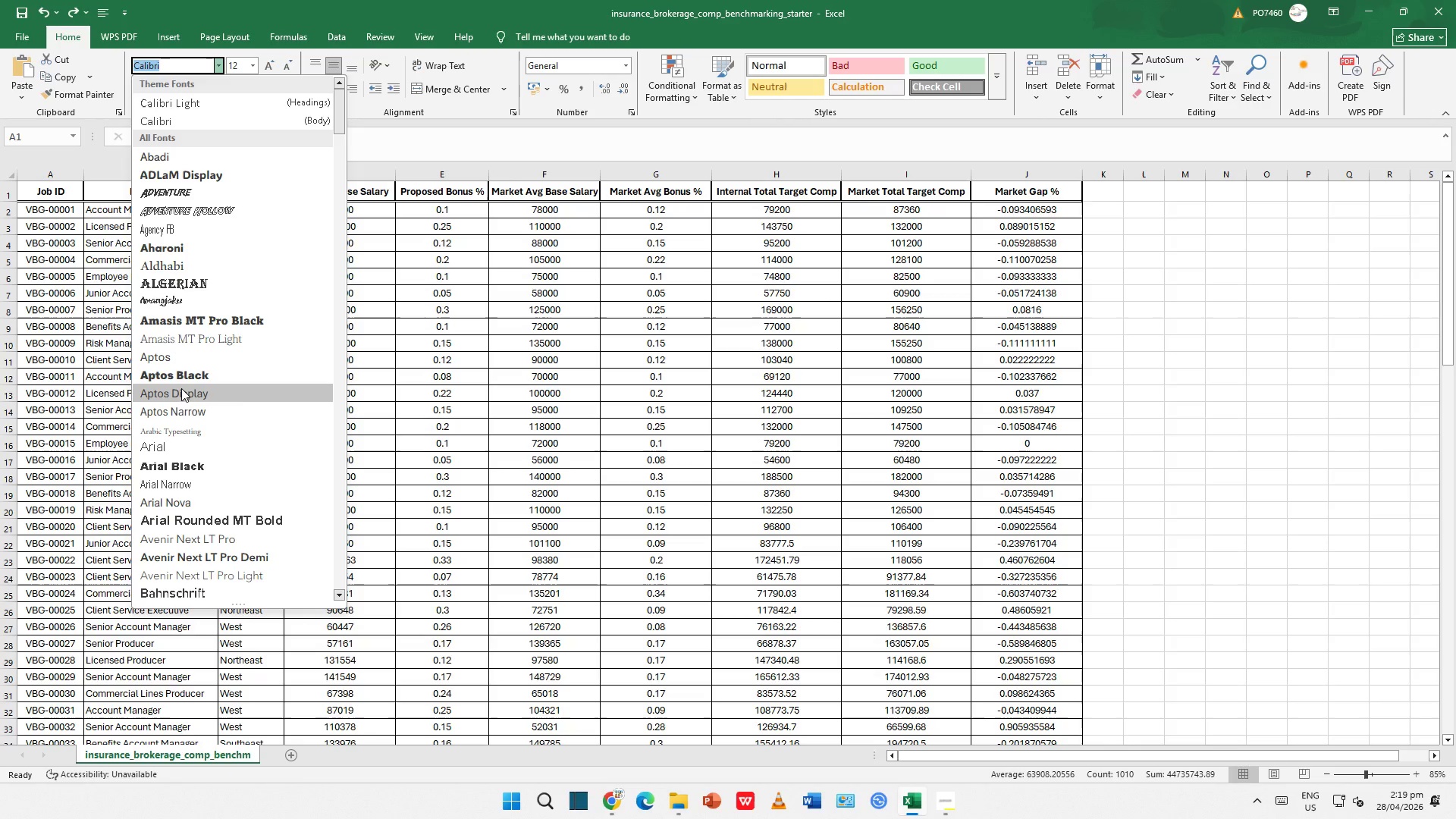 
left_click([169, 391])
 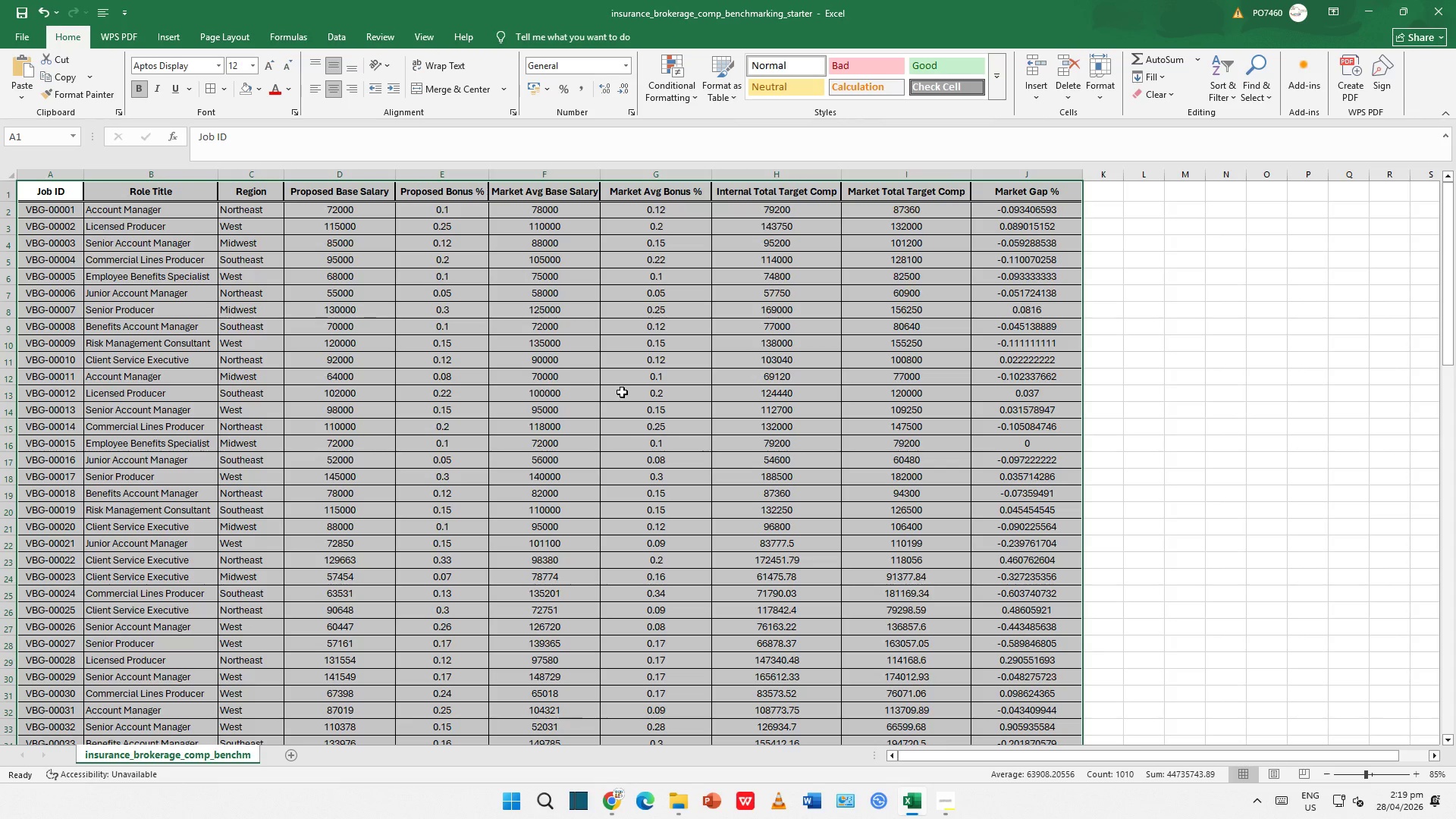 
left_click([626, 393])
 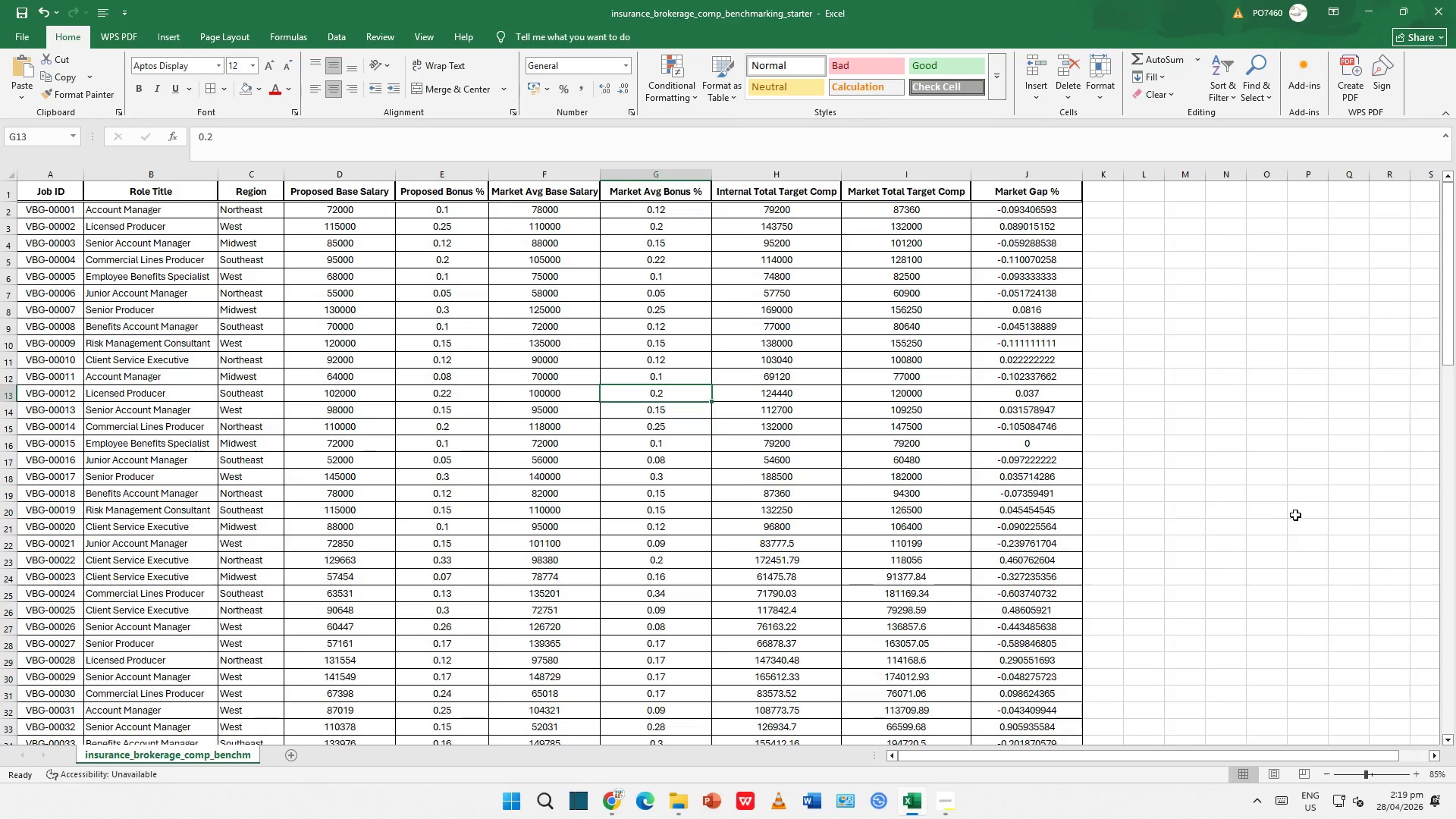 
left_click([1296, 512])
 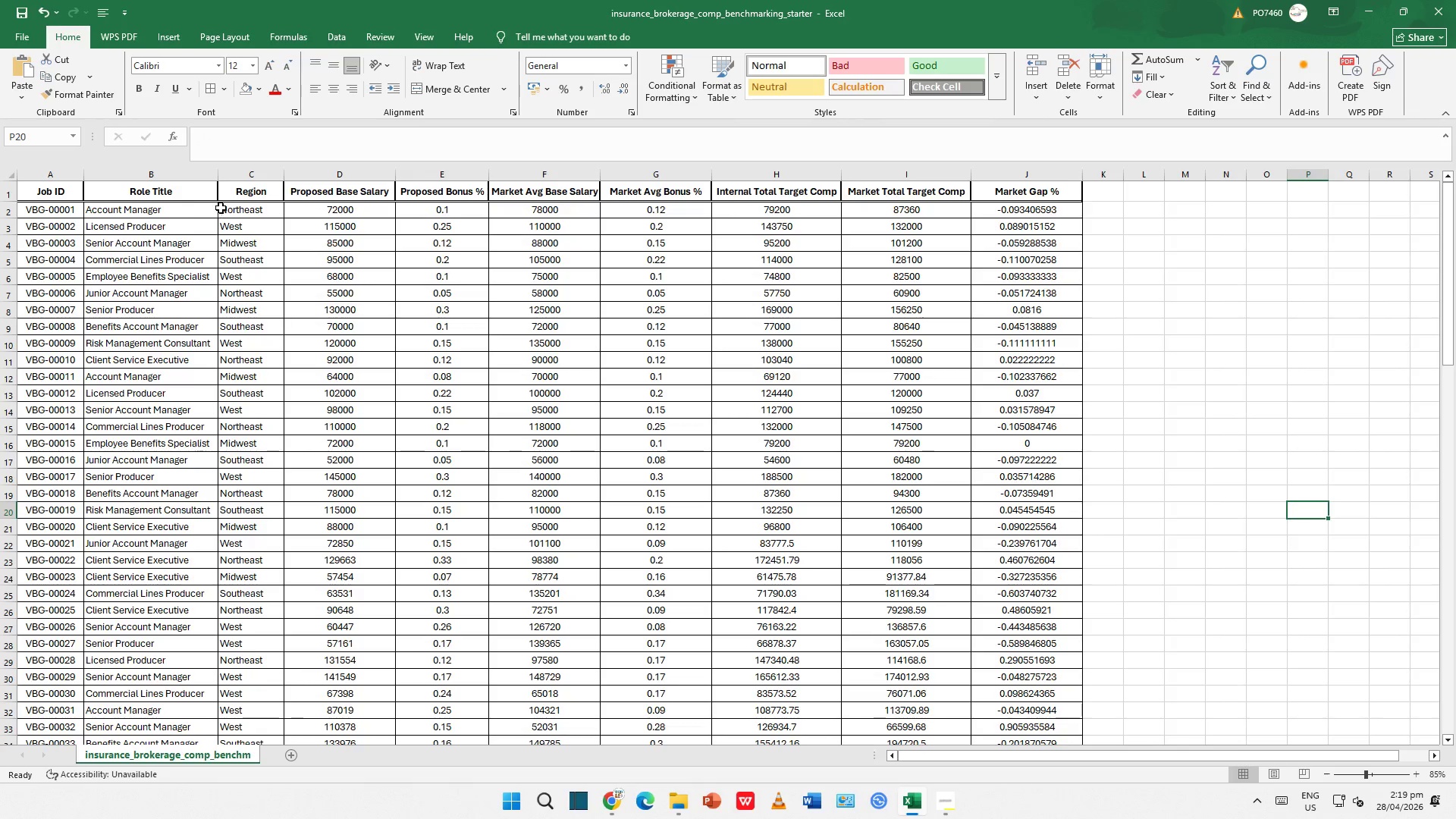 
left_click([234, 196])
 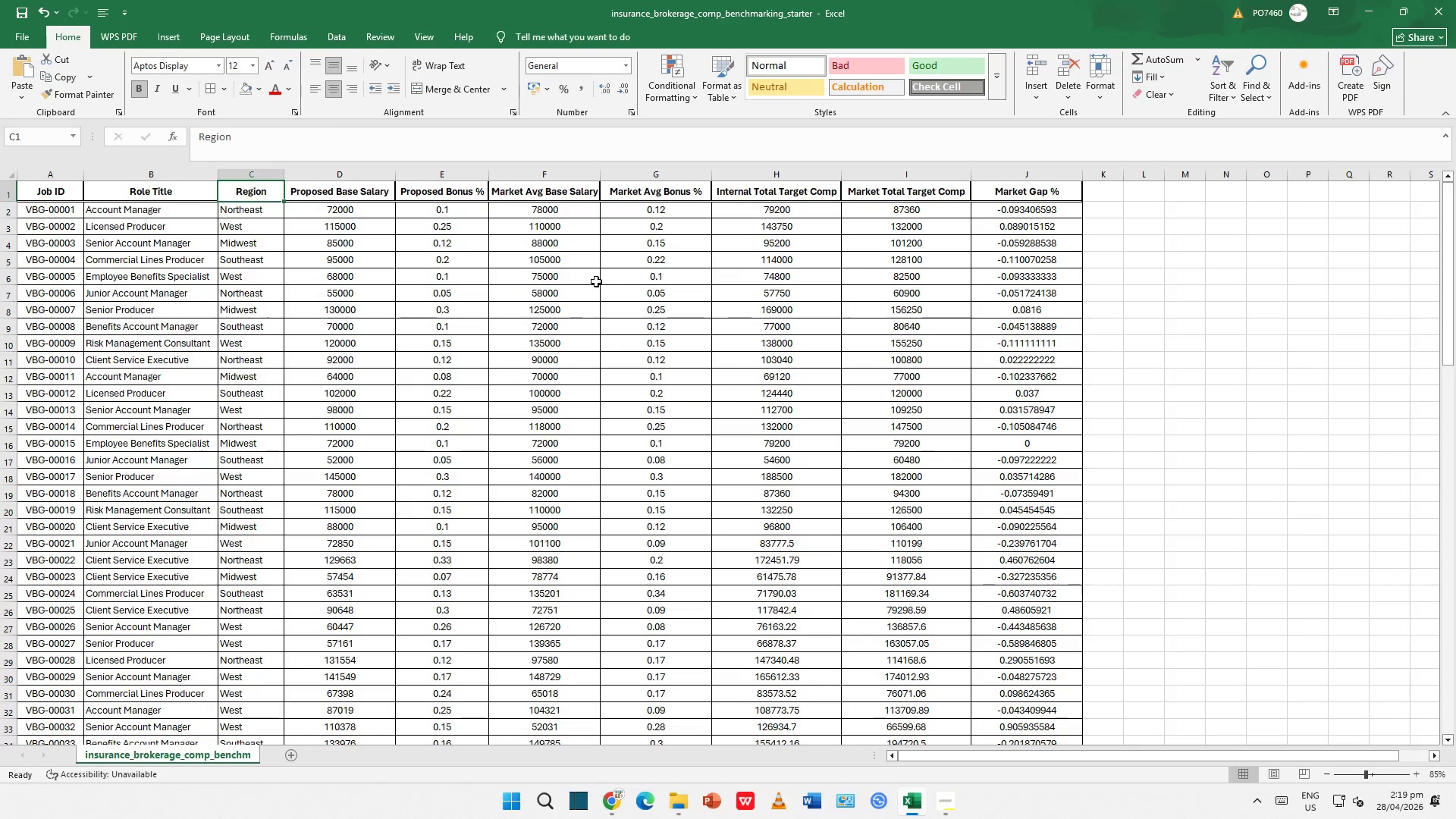 
left_click([622, 312])
 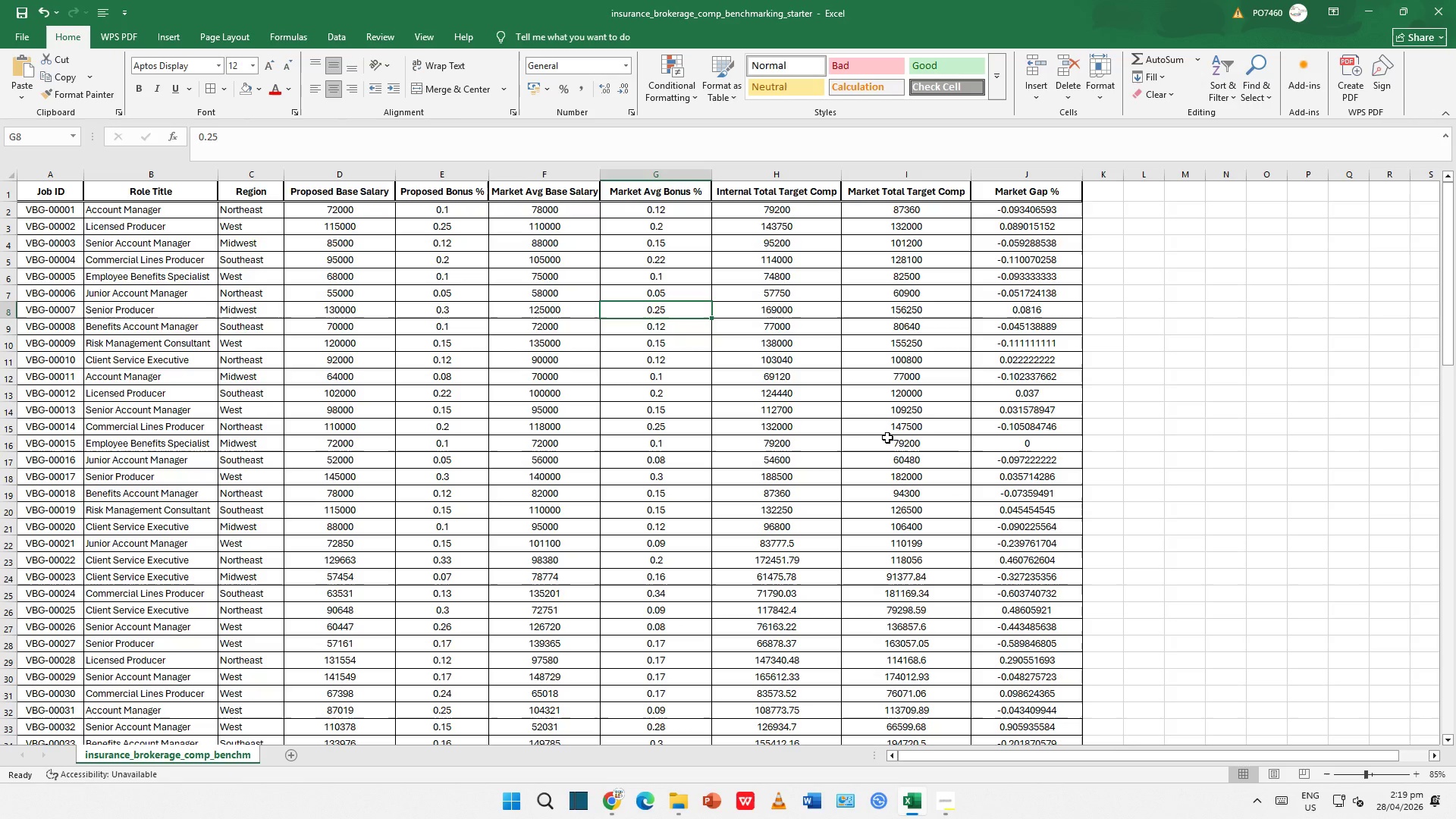 
left_click_drag(start_coordinate=[890, 438], to_coordinate=[901, 447])
 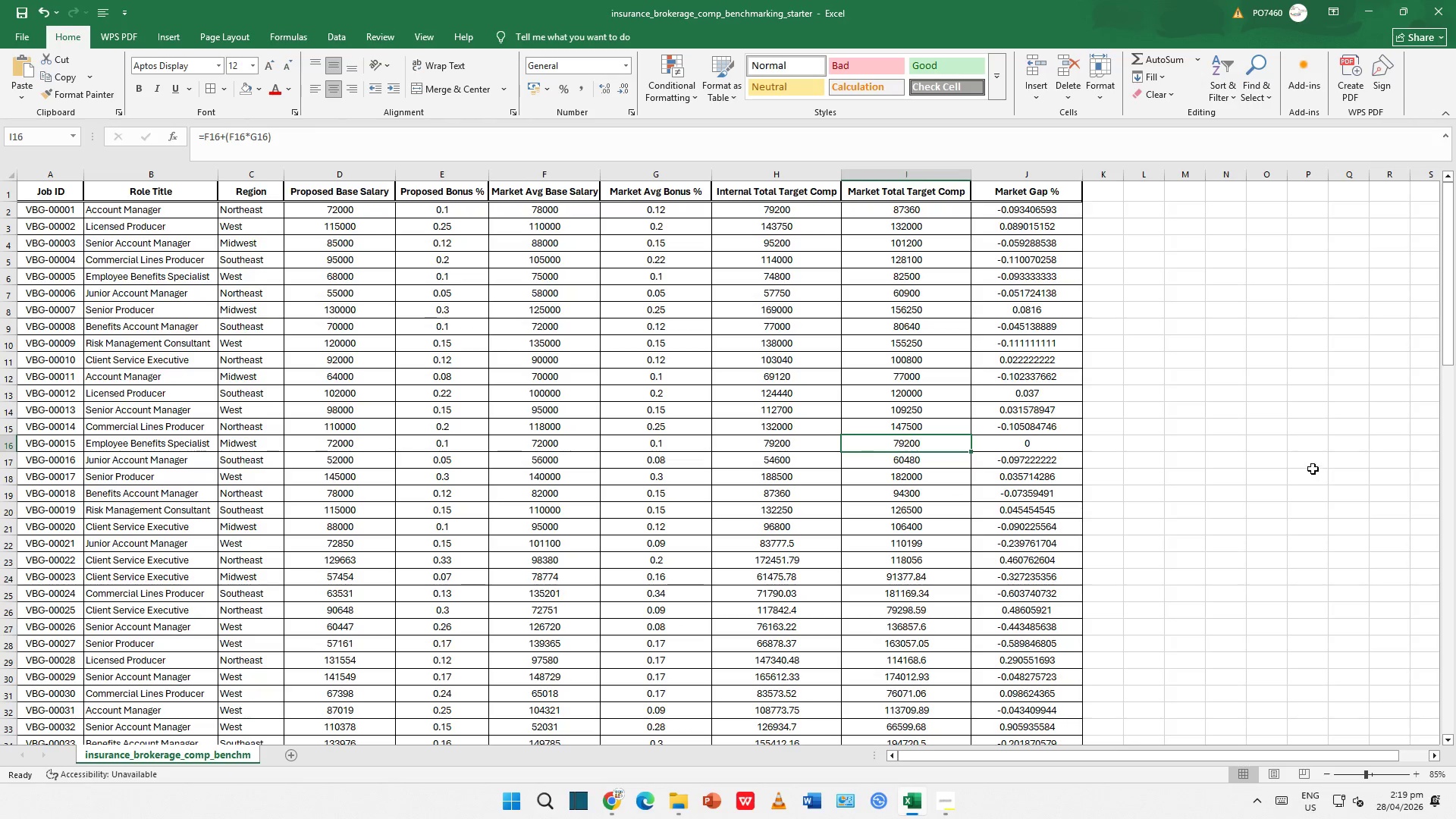 
left_click([1301, 452])
 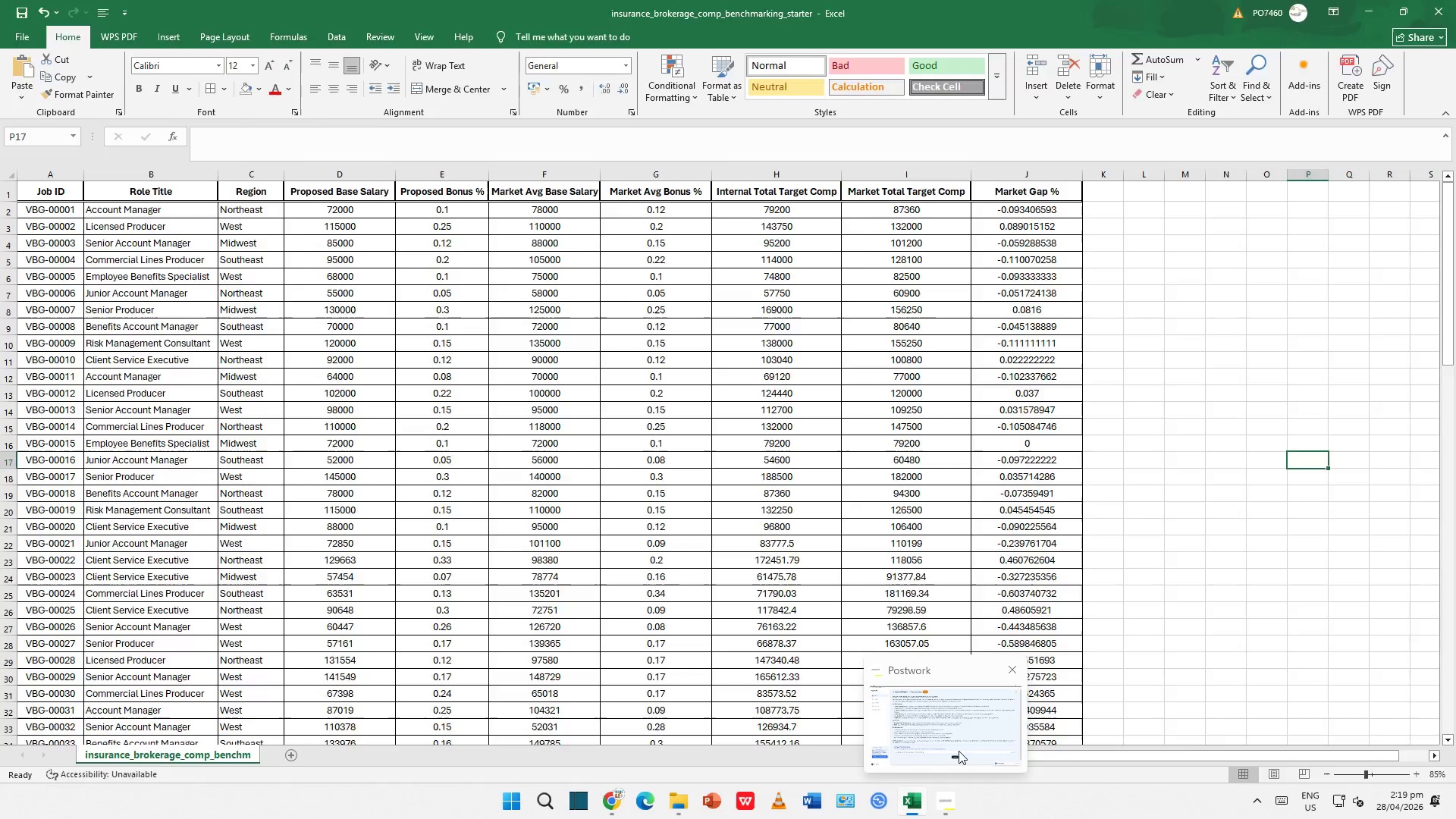 
left_click([959, 748])